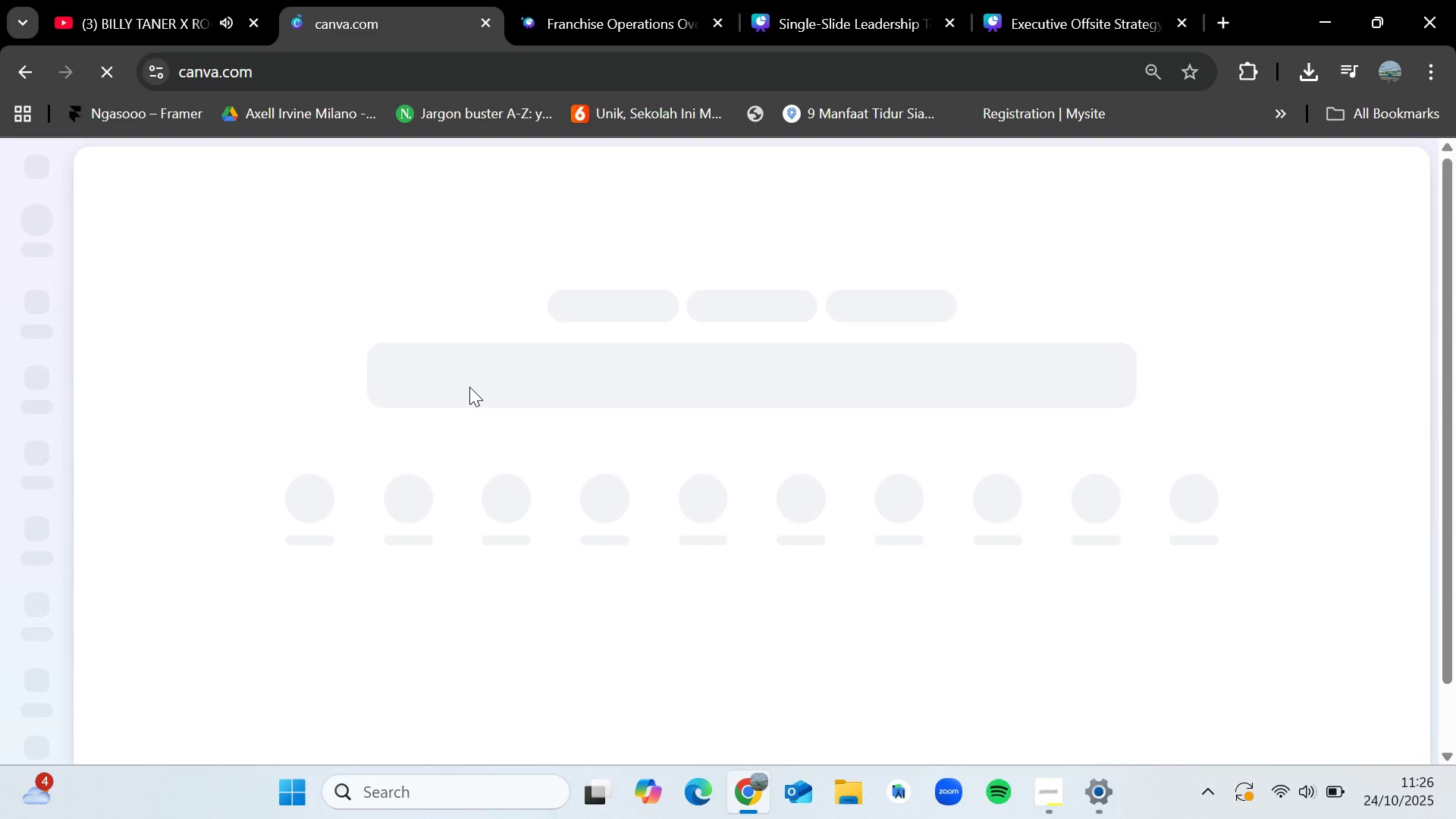 
left_click([714, 27])
 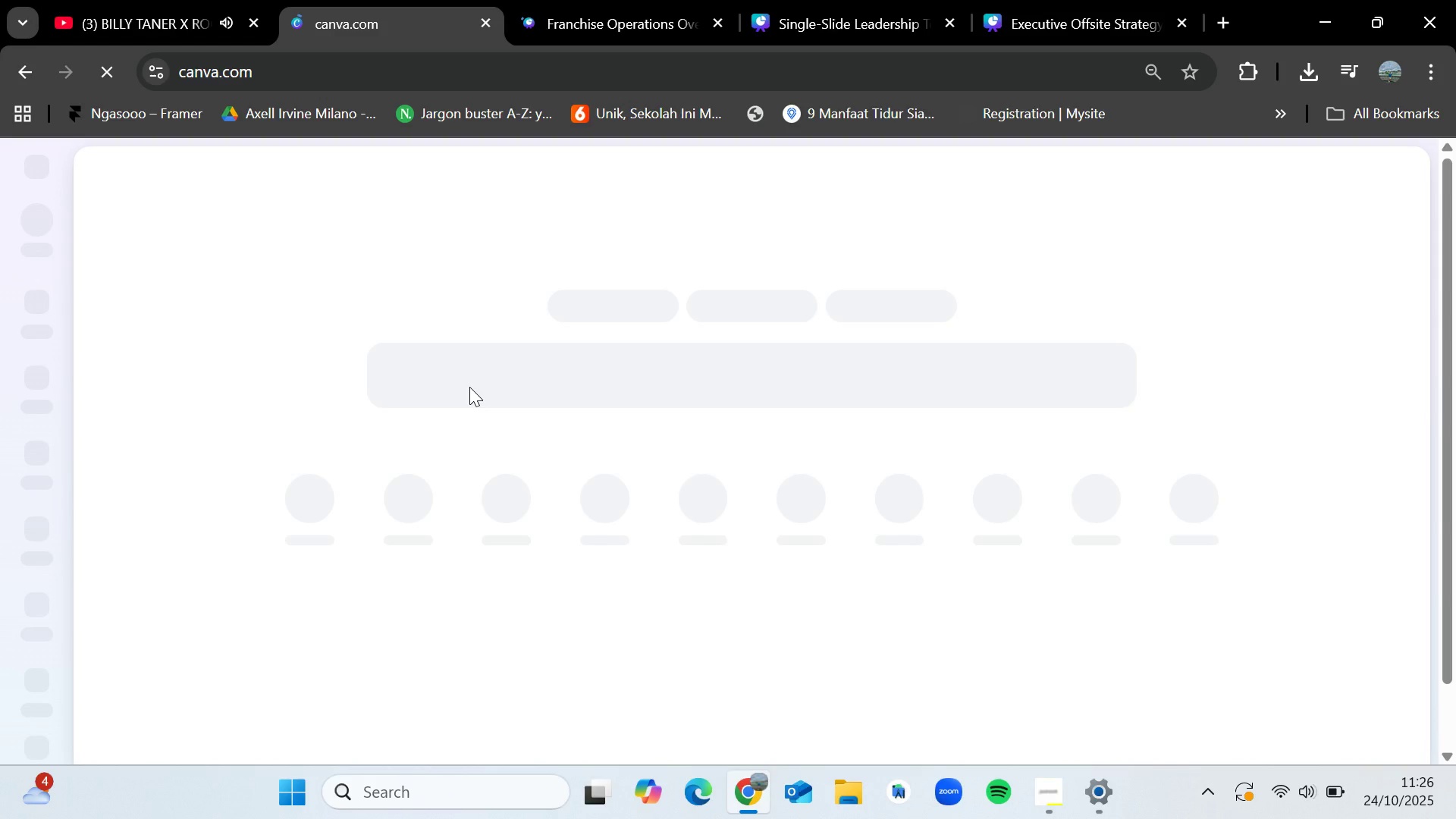 
left_click([868, 0])
 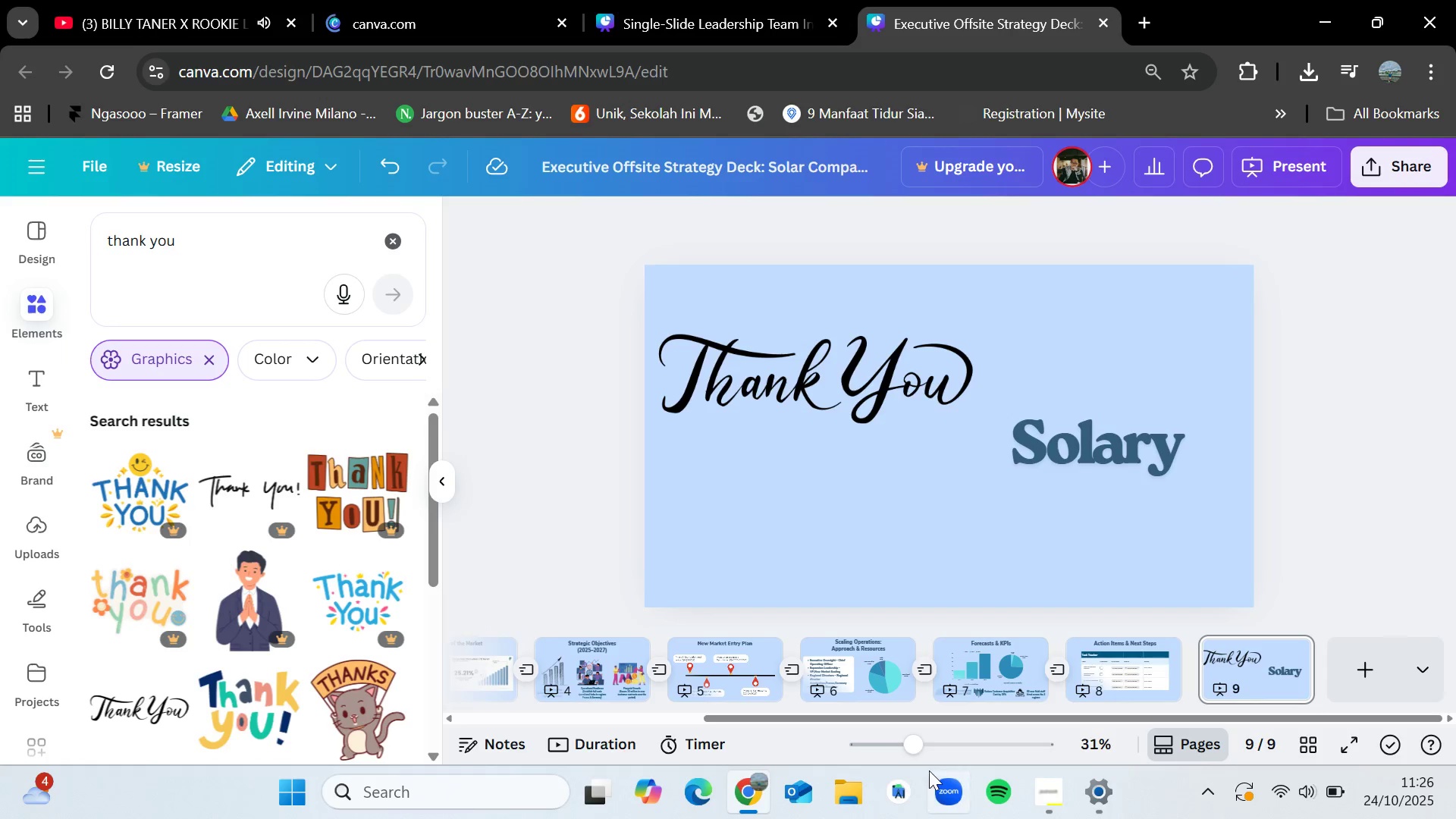 
left_click_drag(start_coordinate=[921, 720], to_coordinate=[594, 706])
 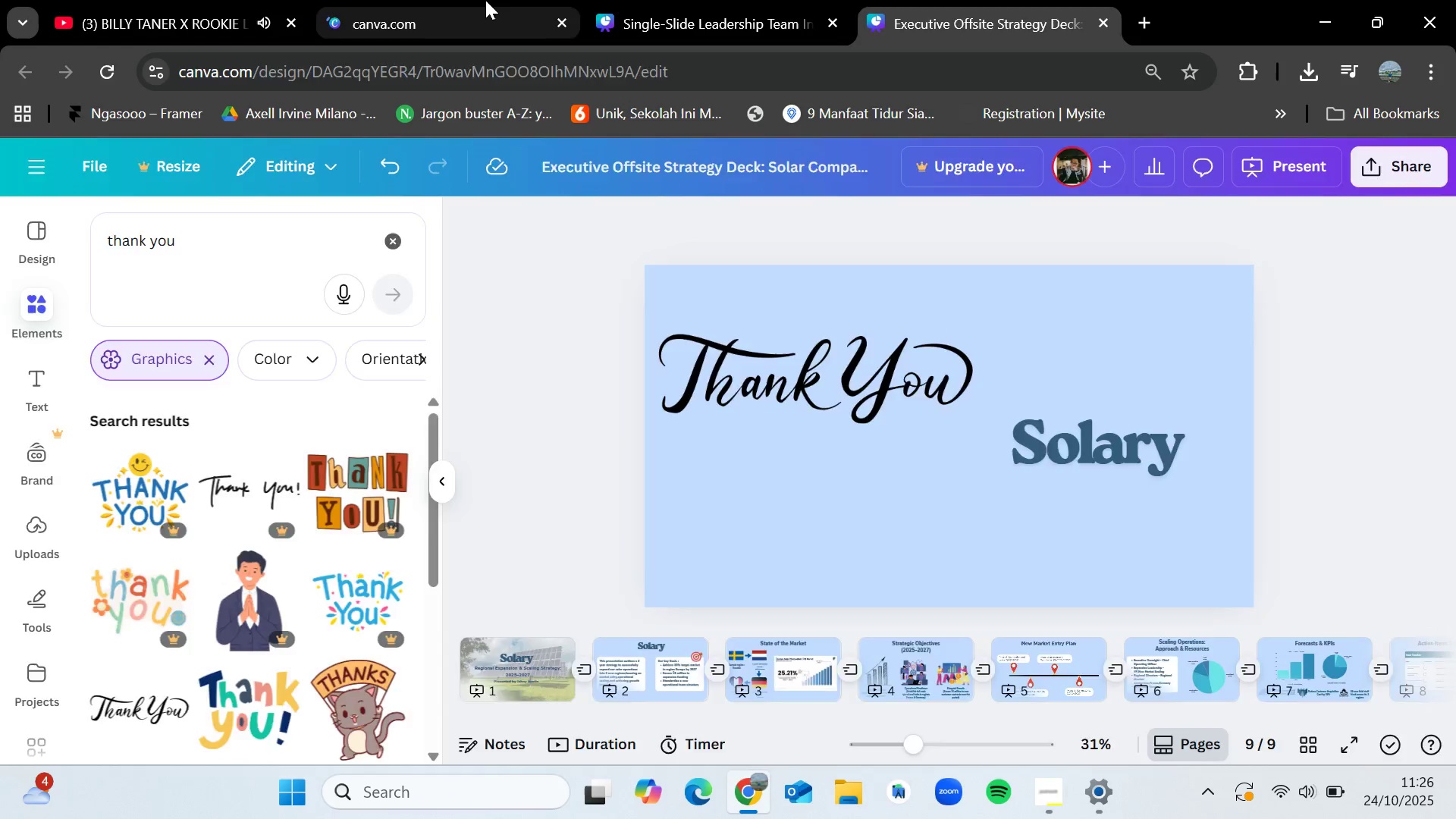 
left_click([485, 0])
 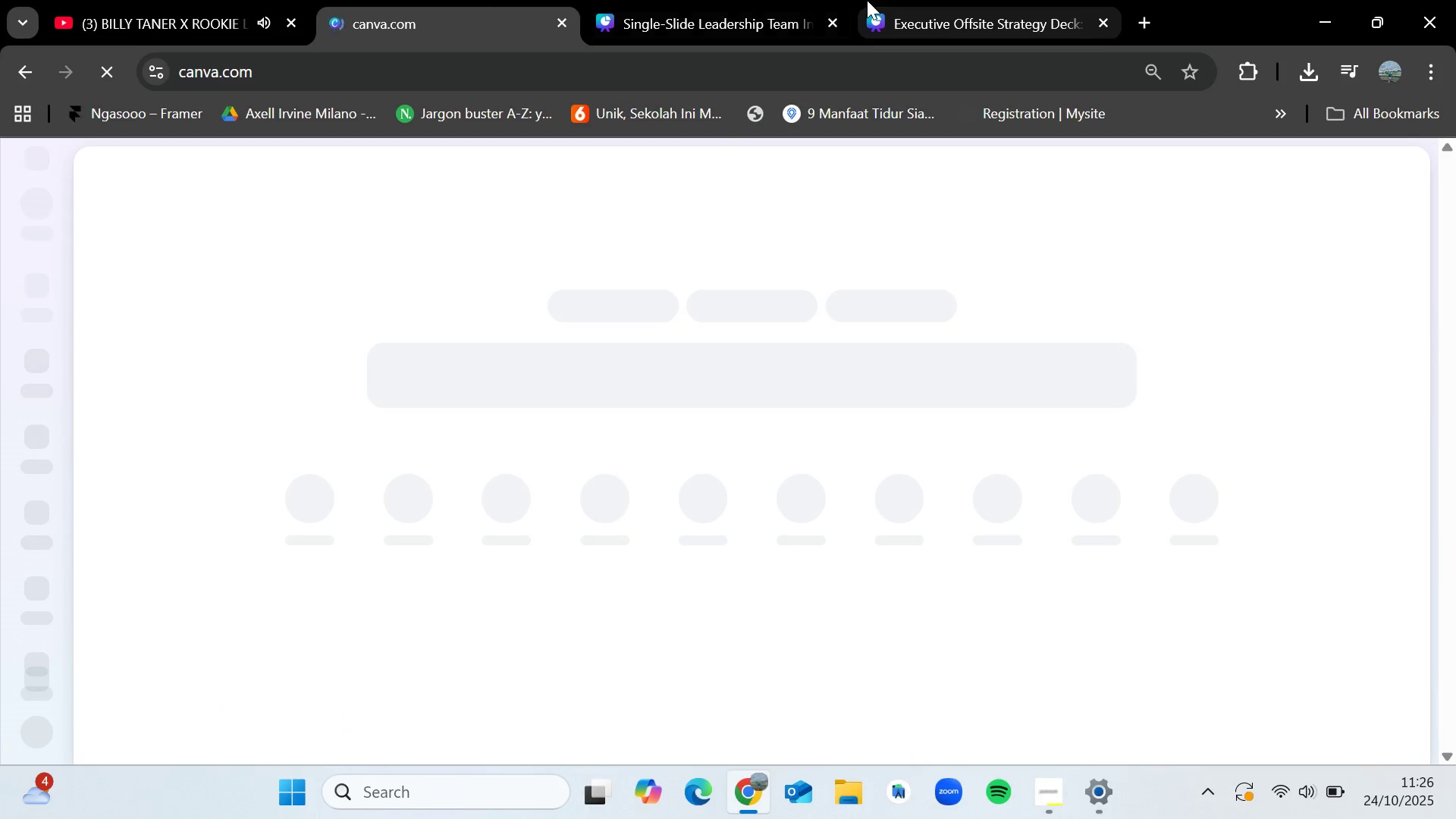 
mouse_move([935, 20])
 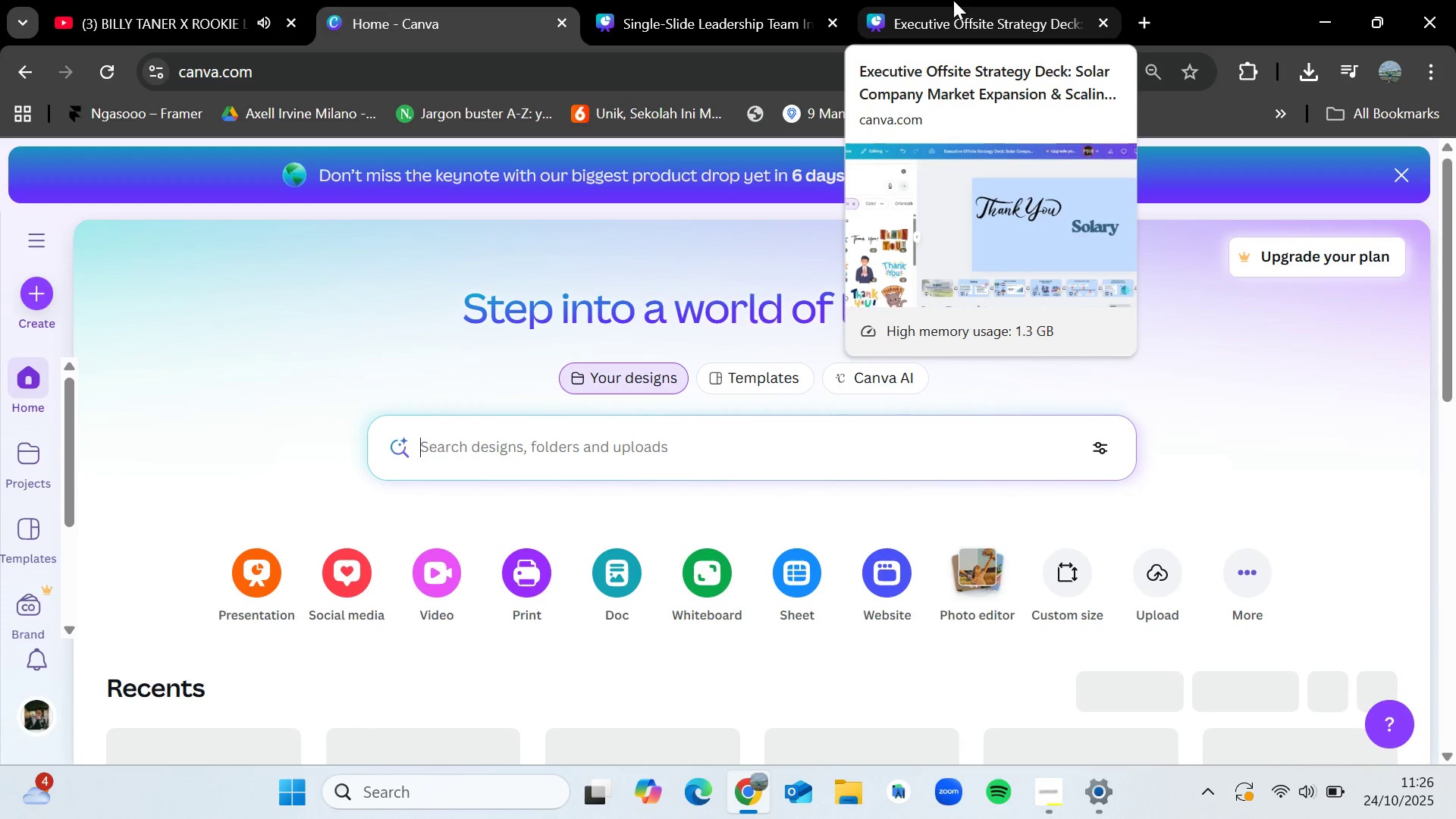 
scroll: coordinate [286, 395], scroll_direction: down, amount: 4.0
 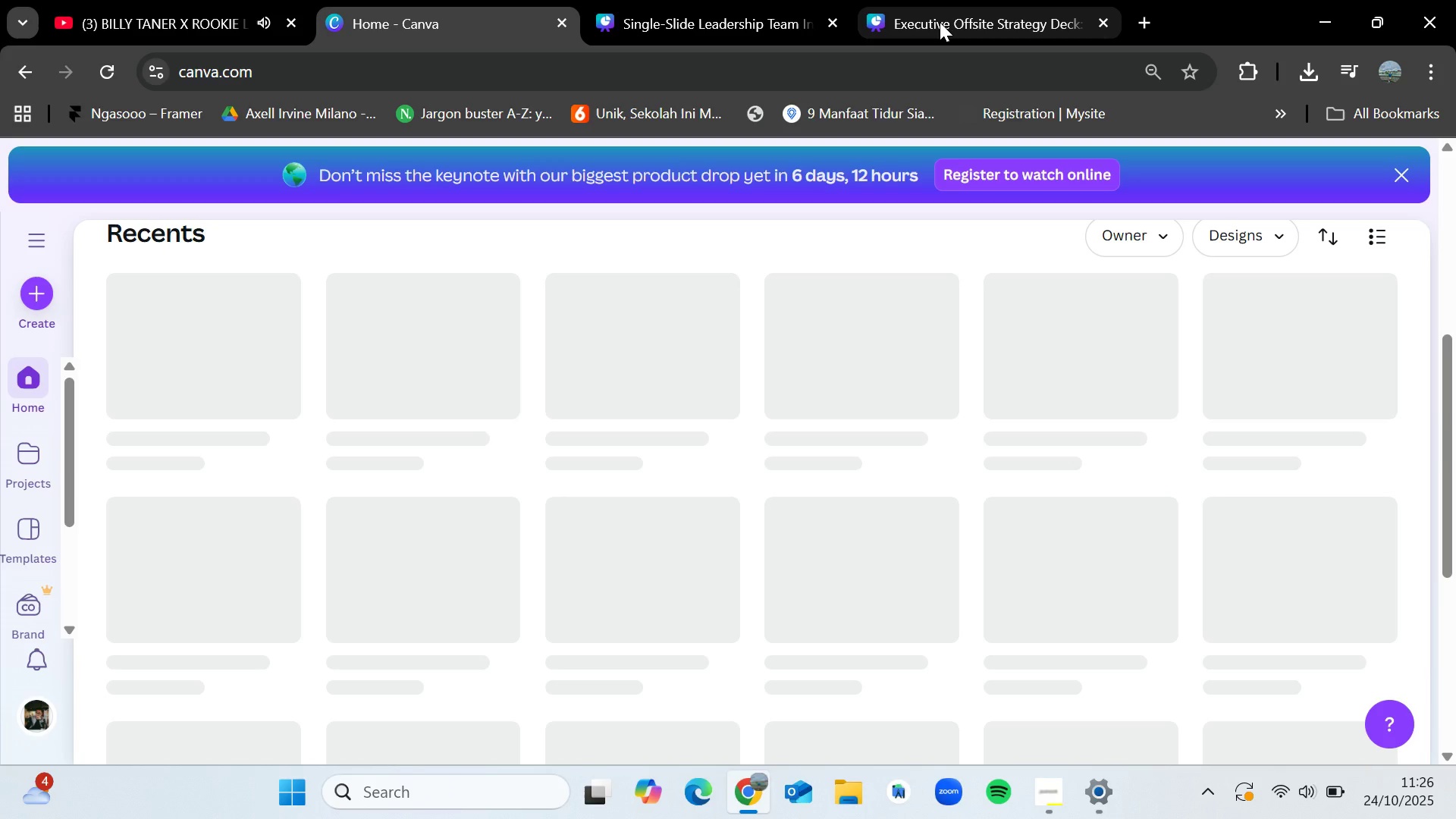 
scroll: coordinate [692, 453], scroll_direction: up, amount: 2.0
 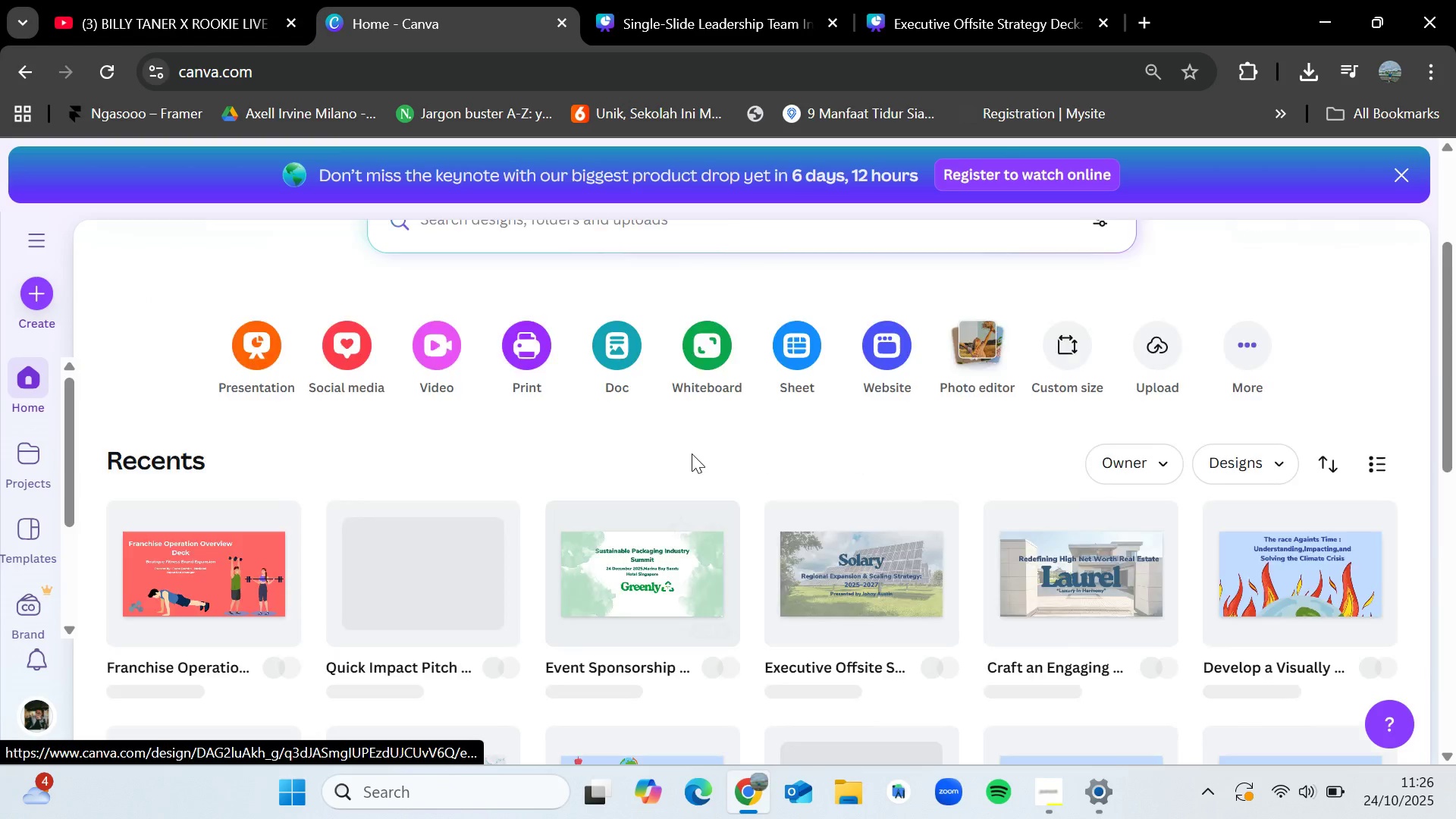 
scroll: coordinate [692, 453], scroll_direction: down, amount: 1.0
 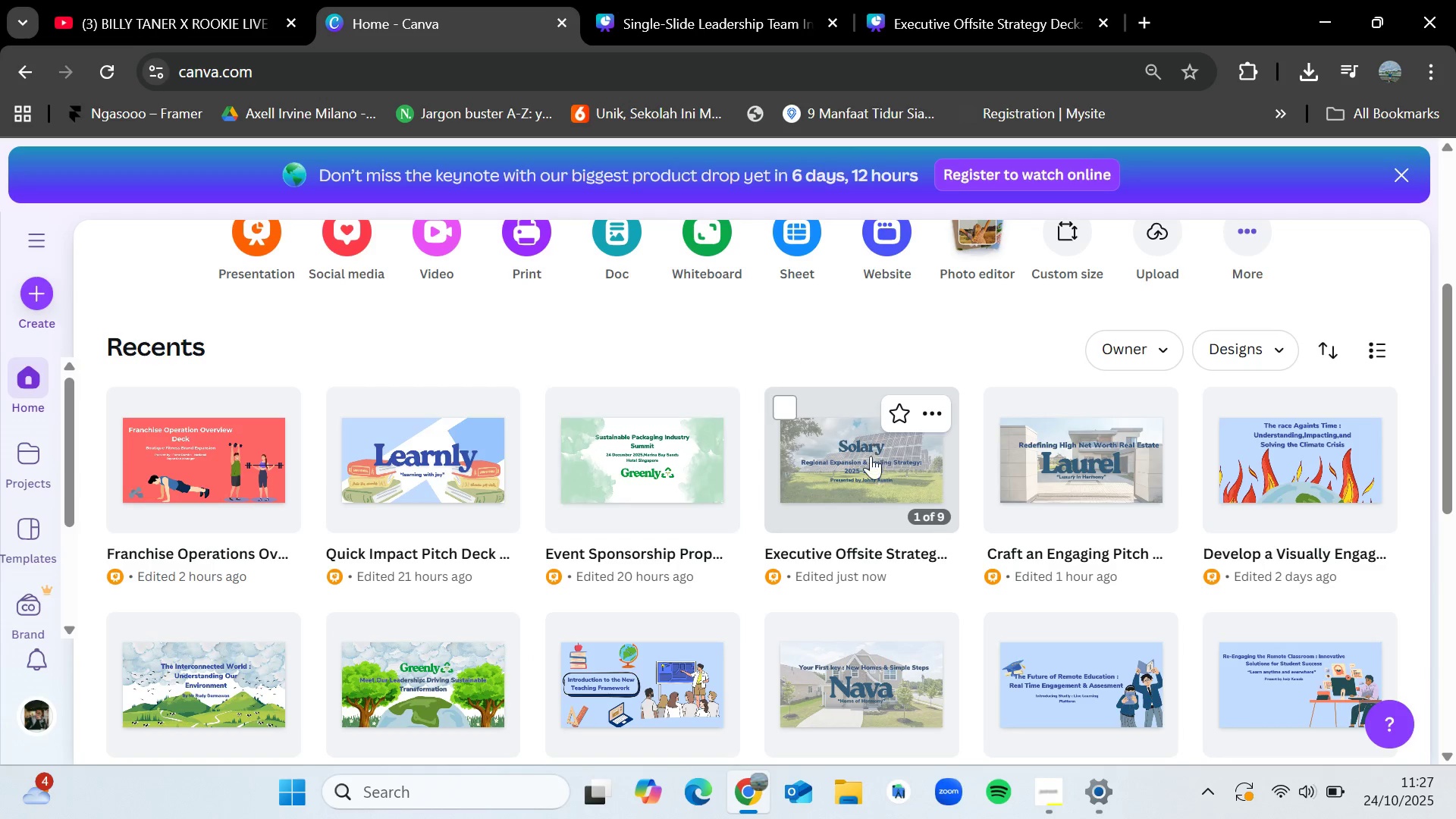 
mouse_move([1066, 475])
 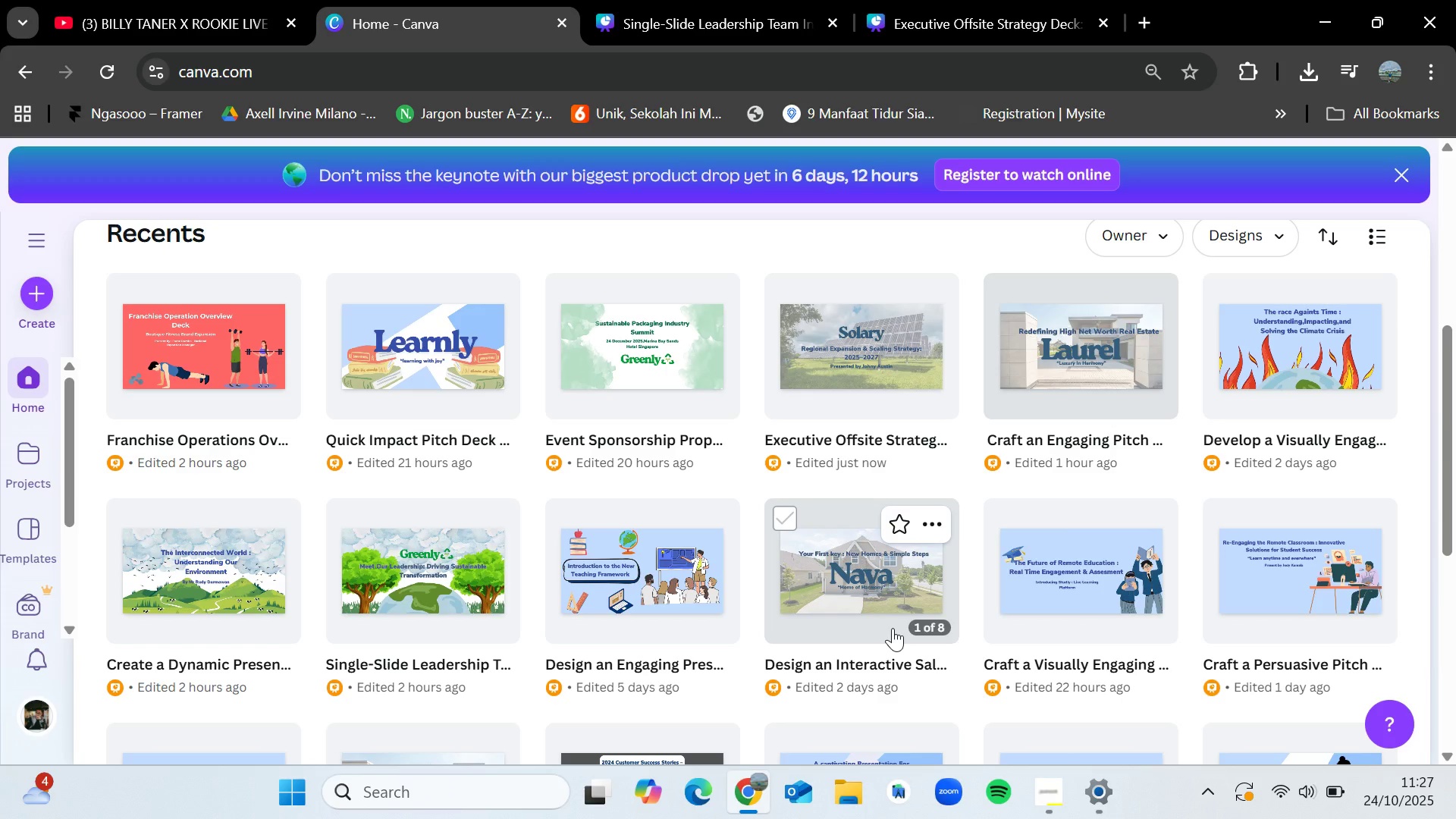 
scroll: coordinate [698, 682], scroll_direction: down, amount: 1.0
 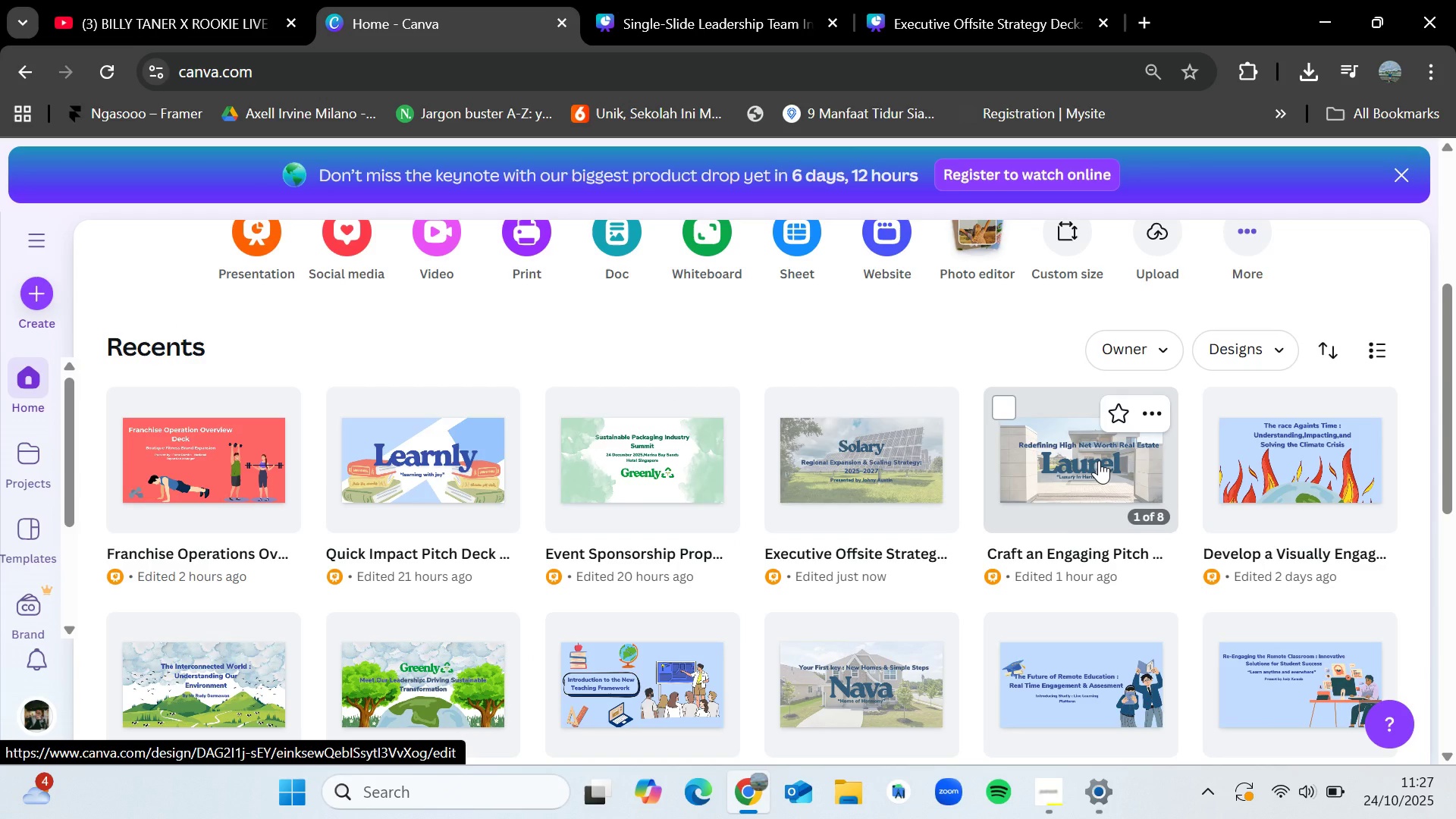 
left_click([1046, 581])
 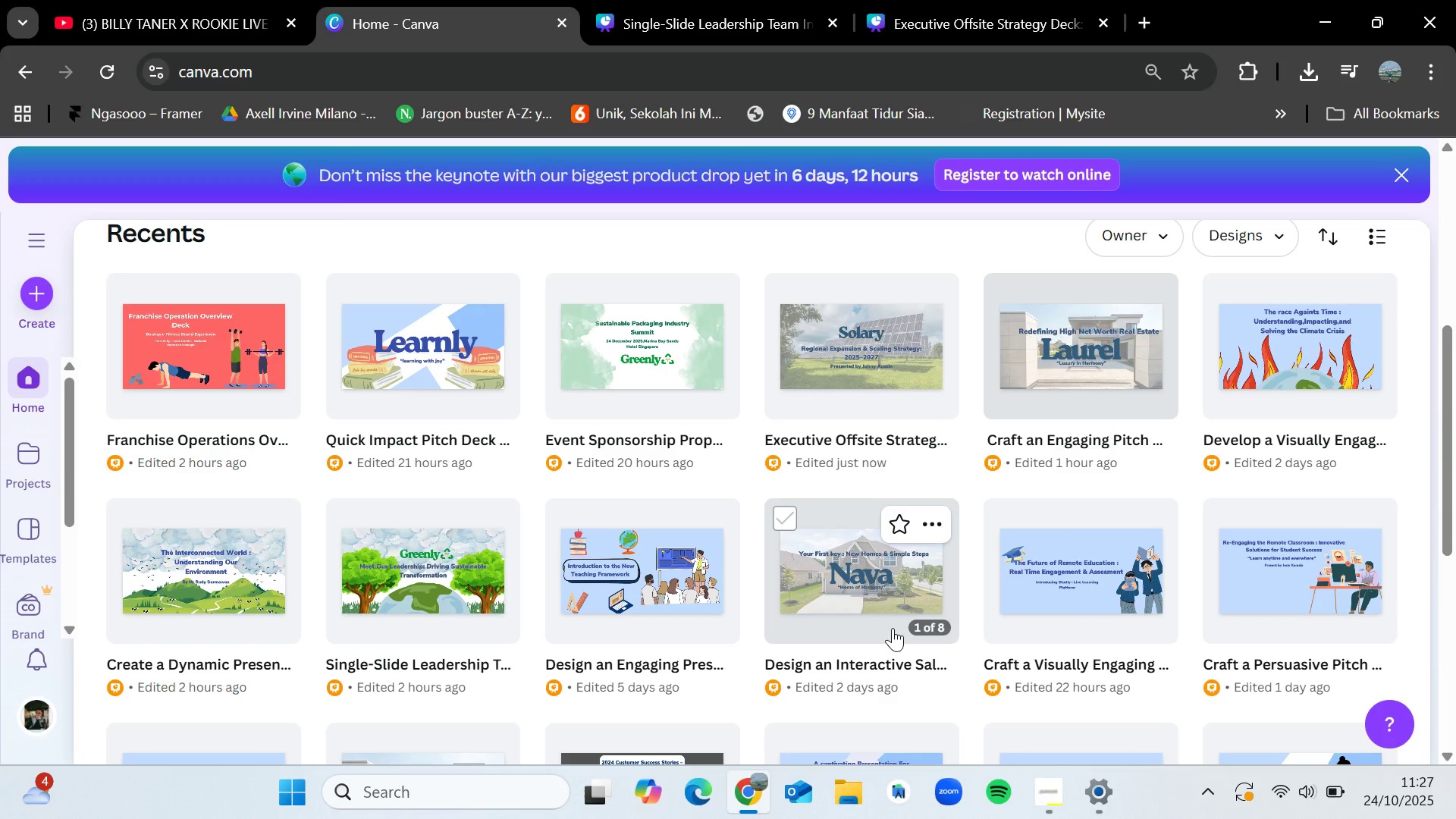 
left_click([1053, 19])
 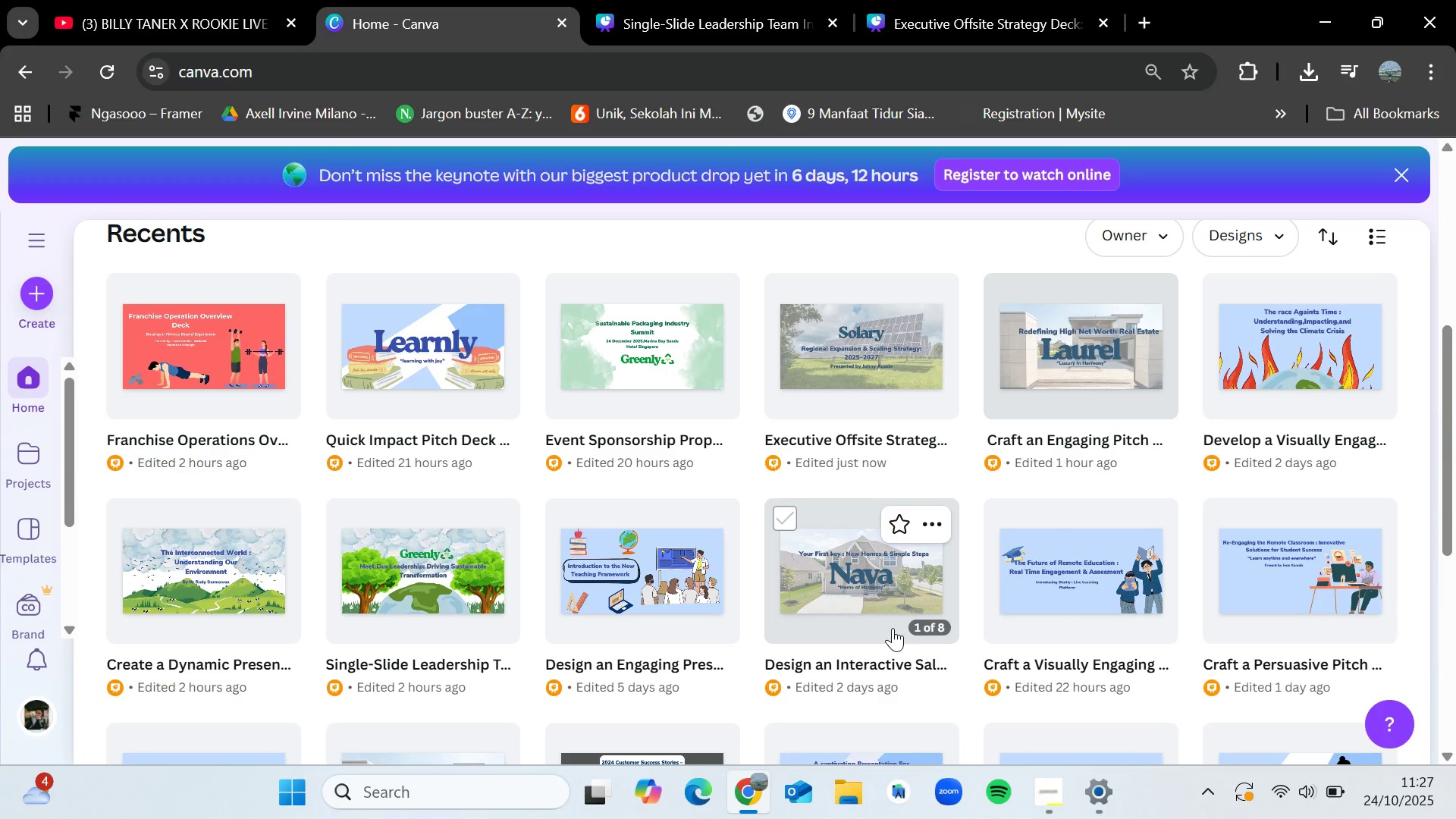 
left_click([149, 12])
 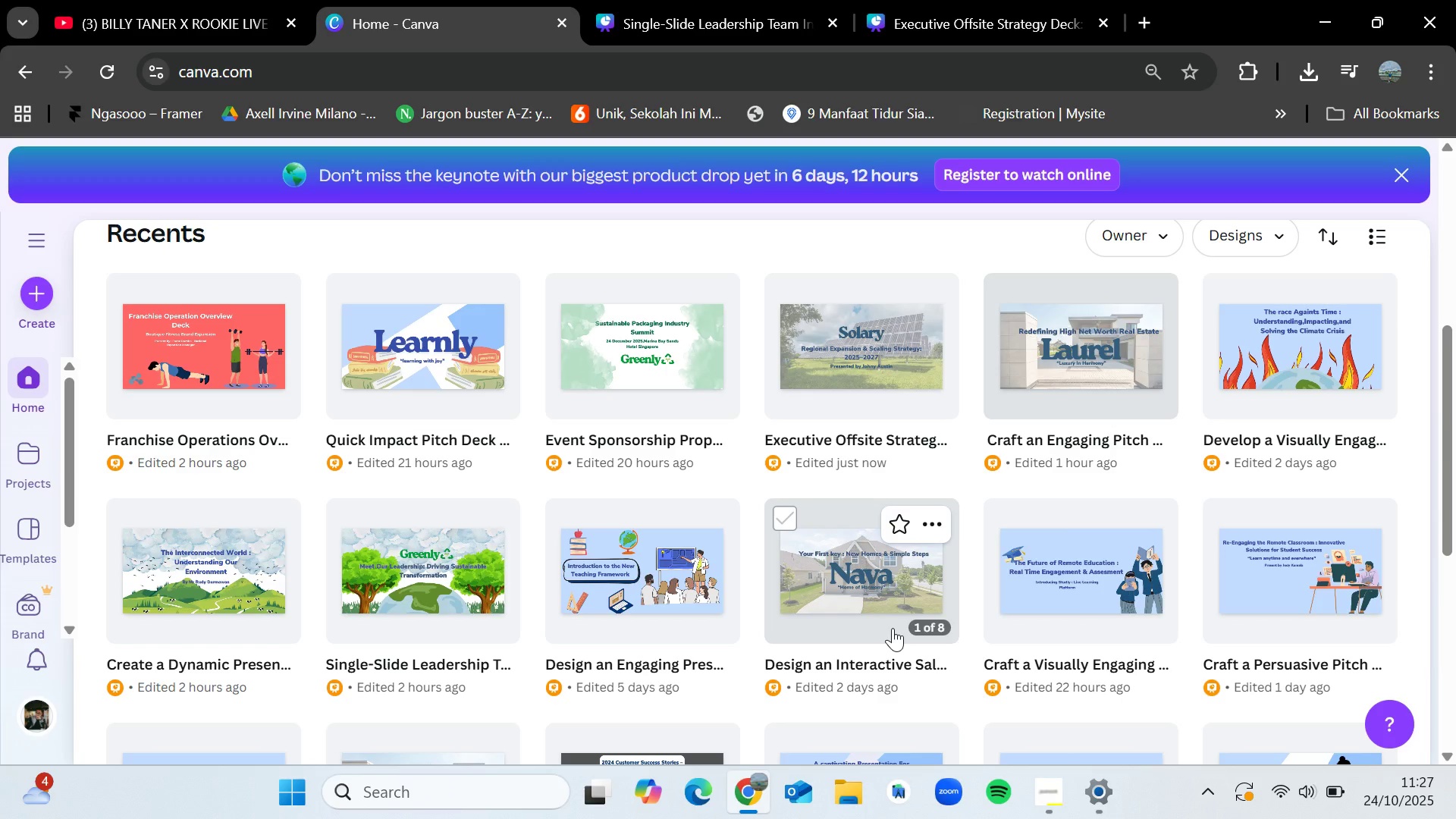 
wait(5.62)
 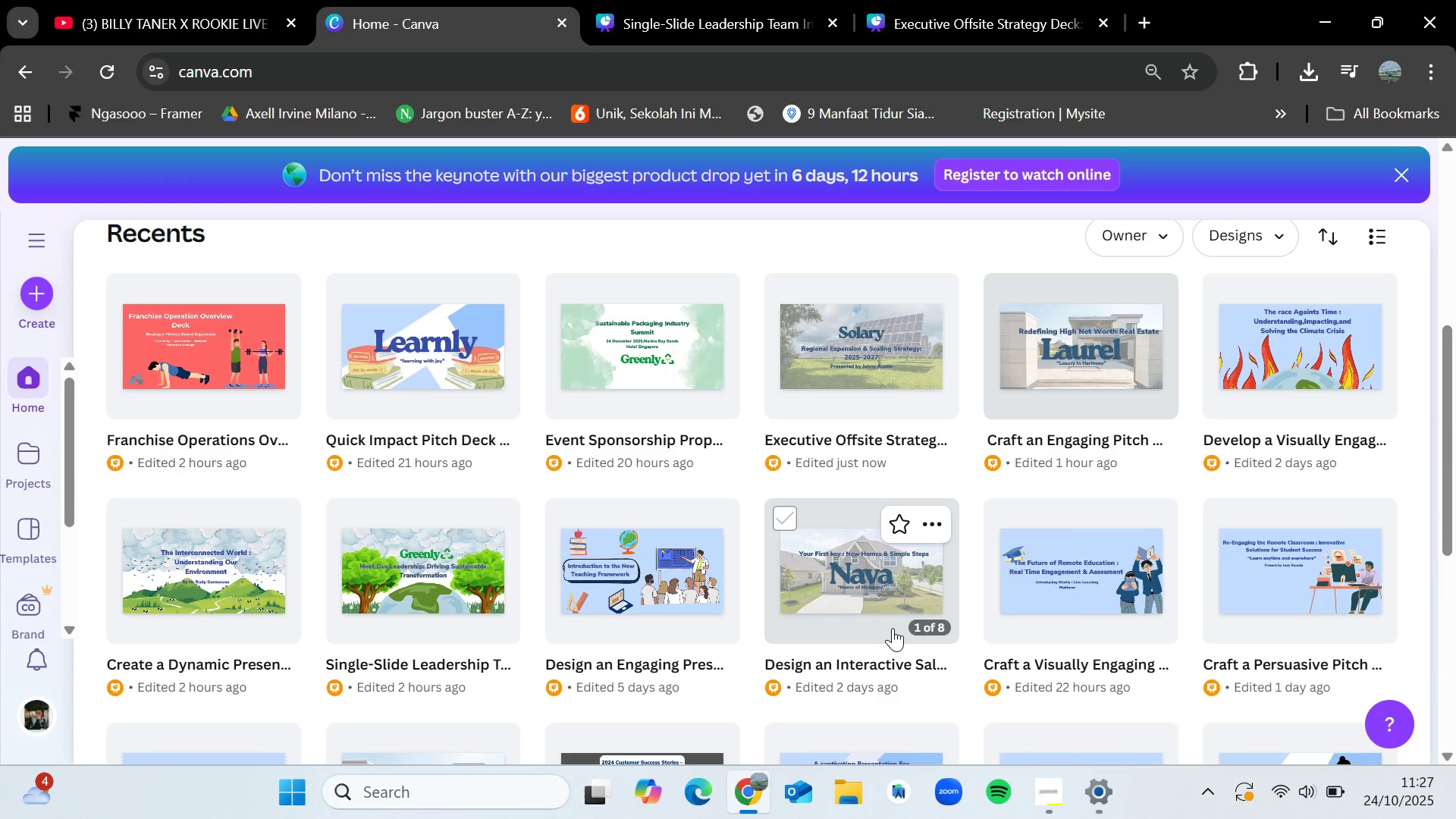 
triple_click([1050, 21])
 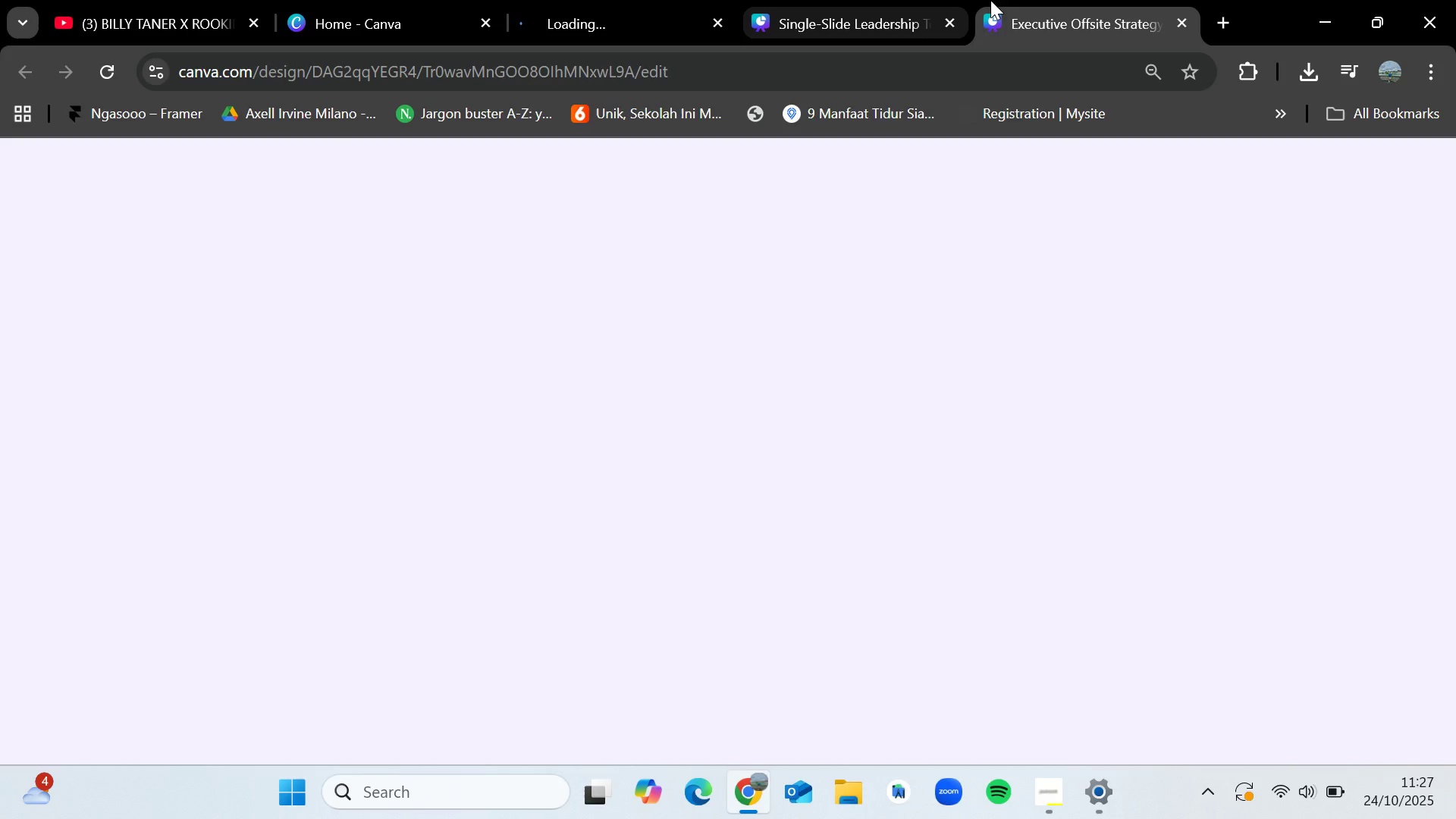 
left_click([1041, 4])
 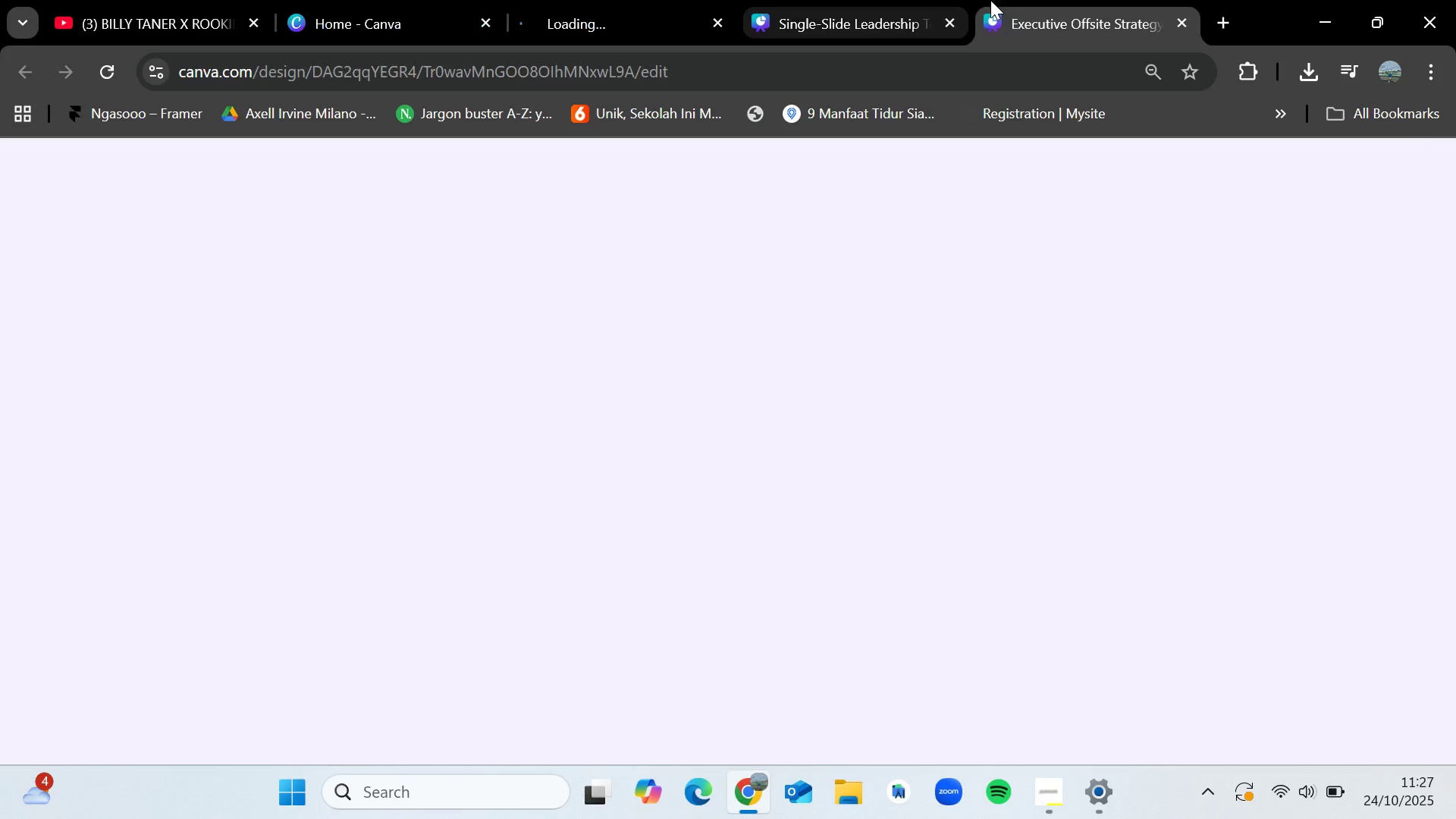 
left_click_drag(start_coordinate=[1050, 21], to_coordinate=[993, 0])
 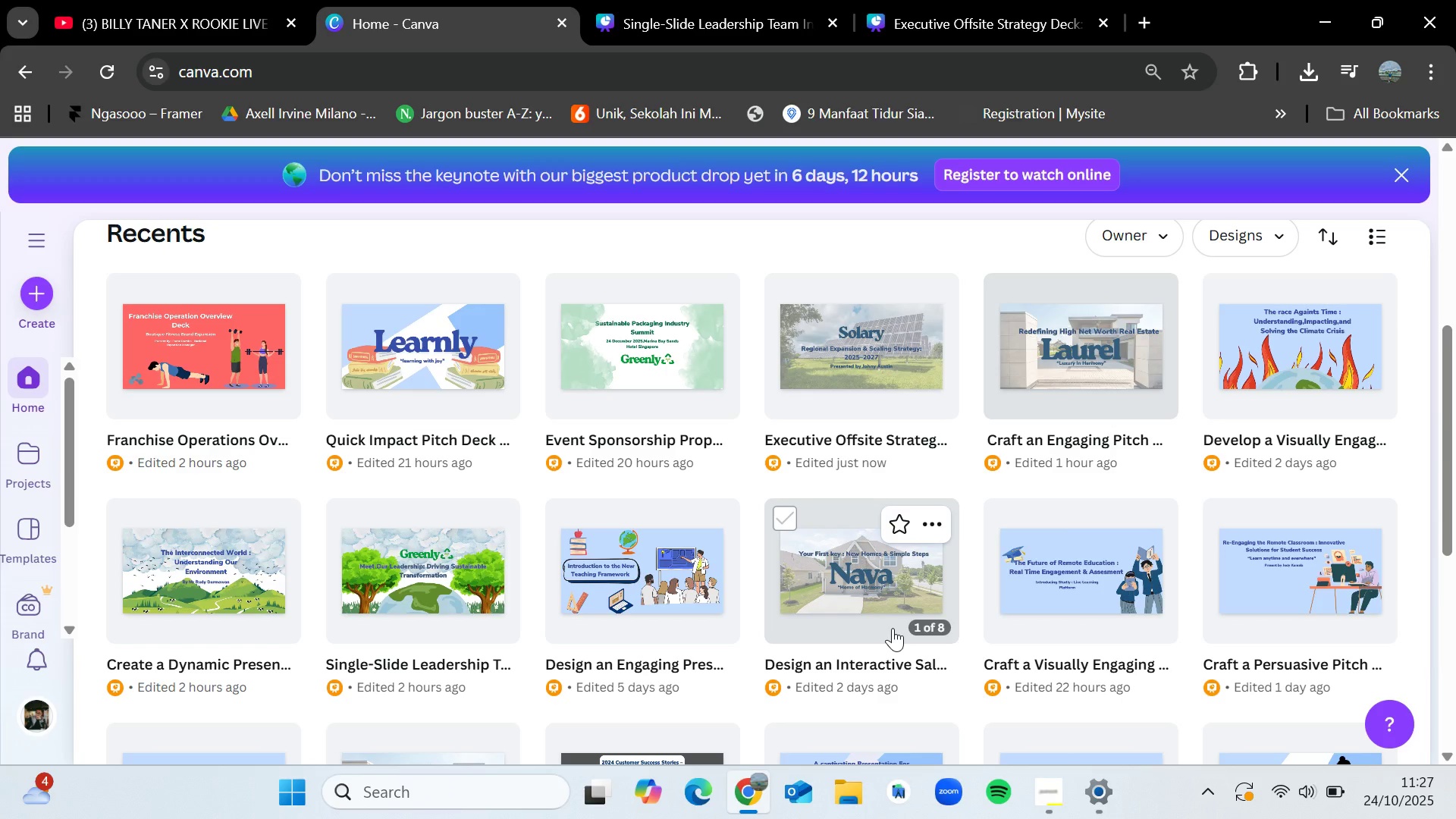 
double_click([1050, 21])
 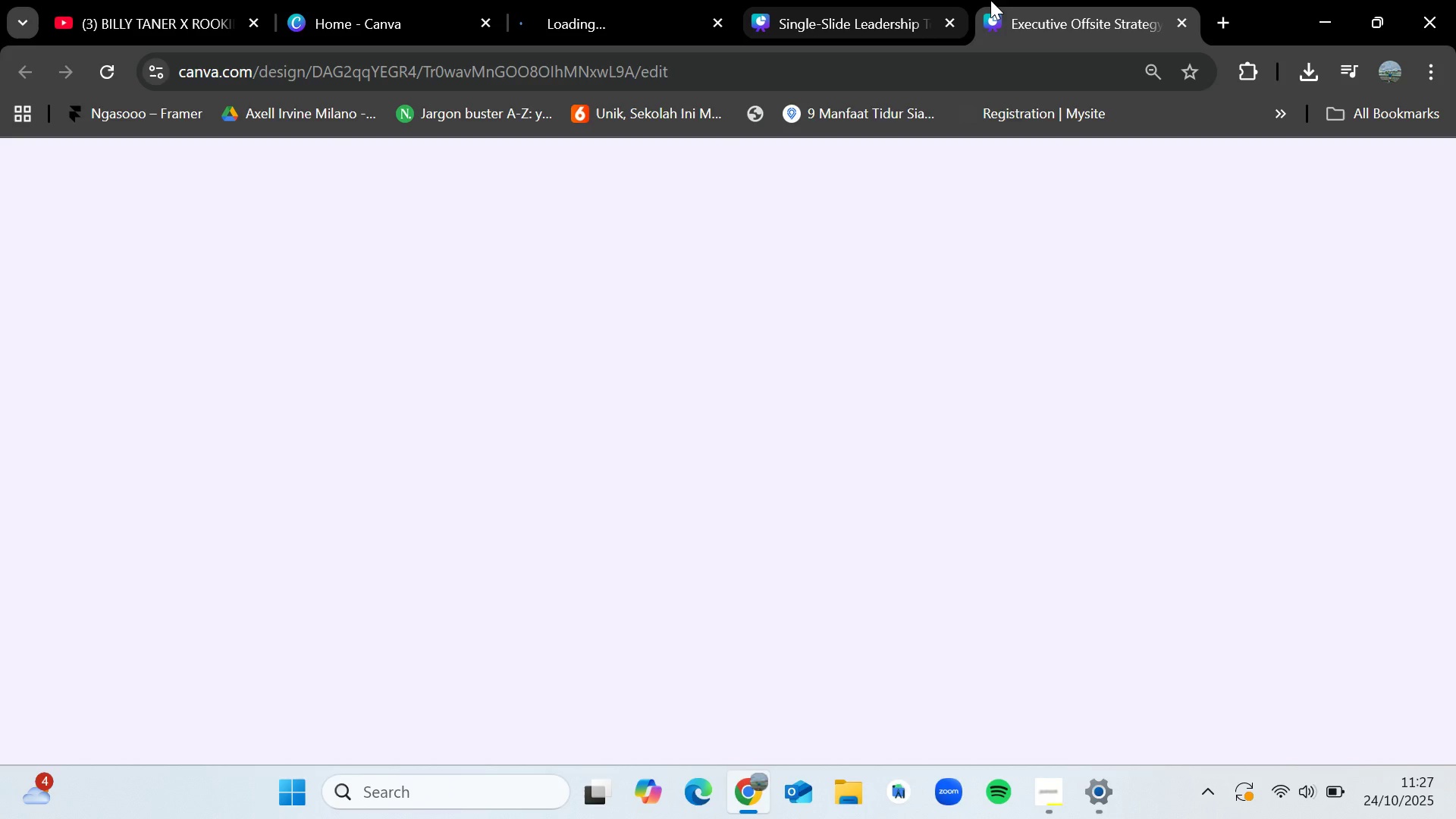 
triple_click([1050, 21])
 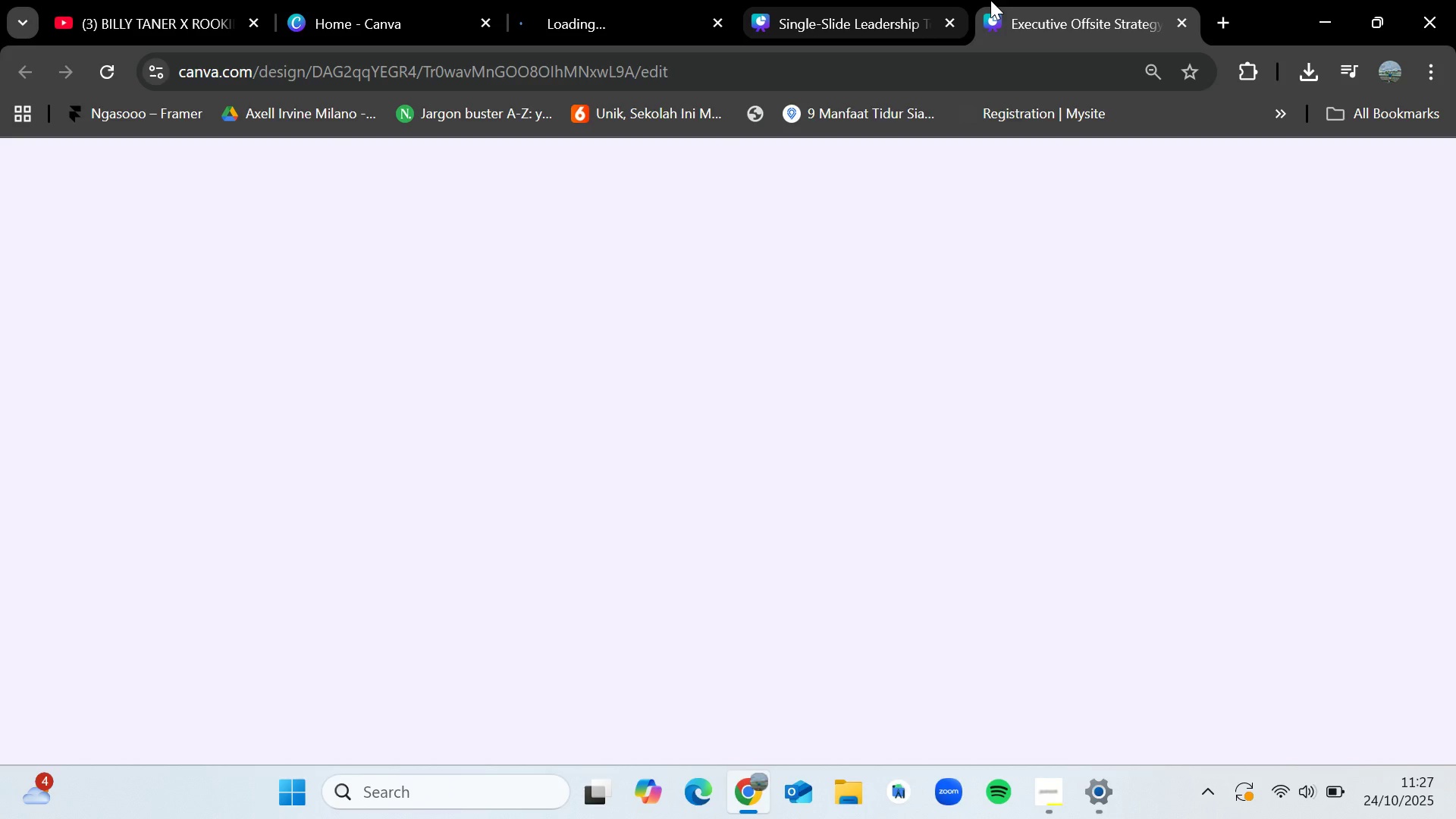 
left_click([729, 55])
 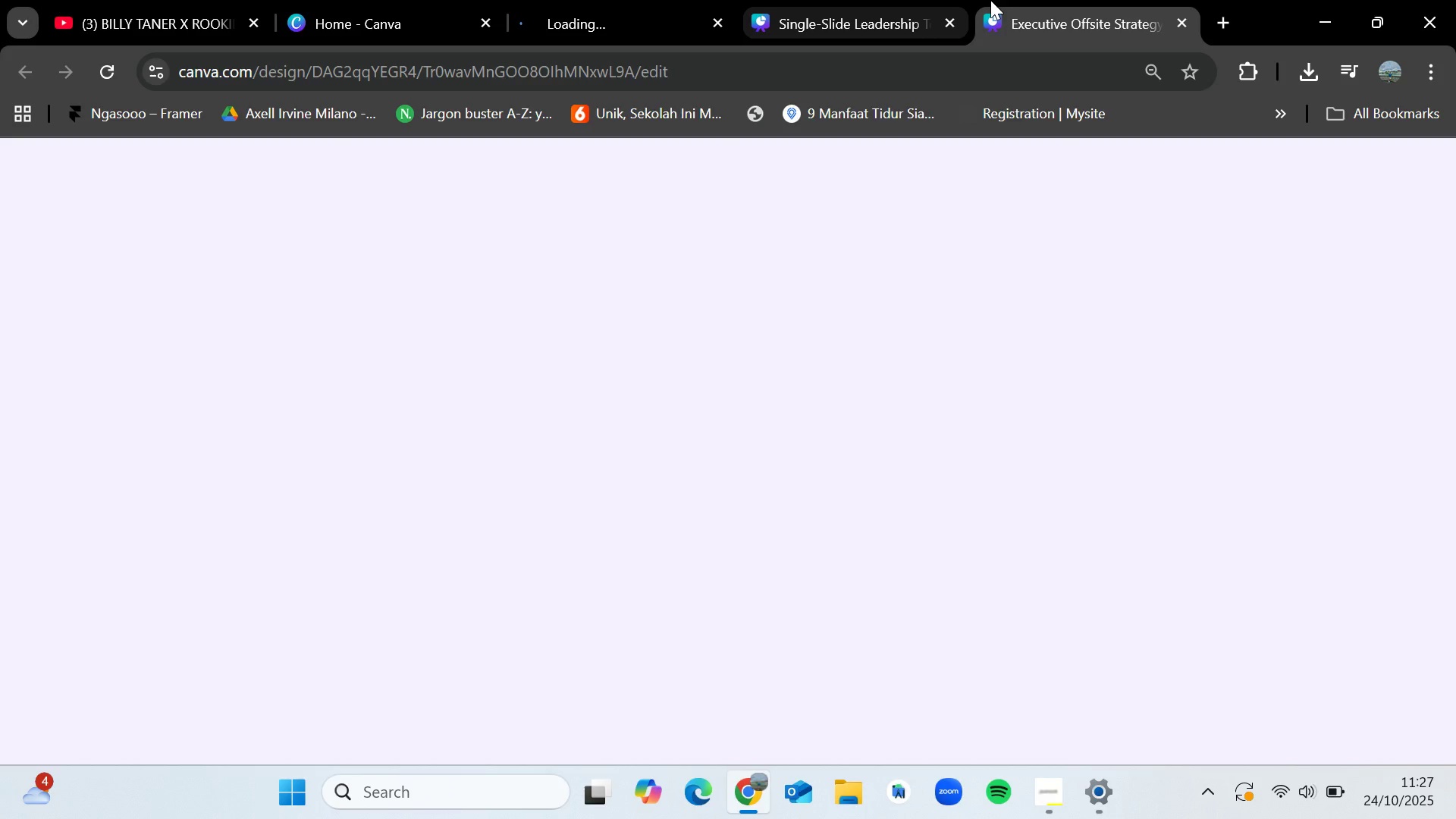 
left_click([624, 345])
 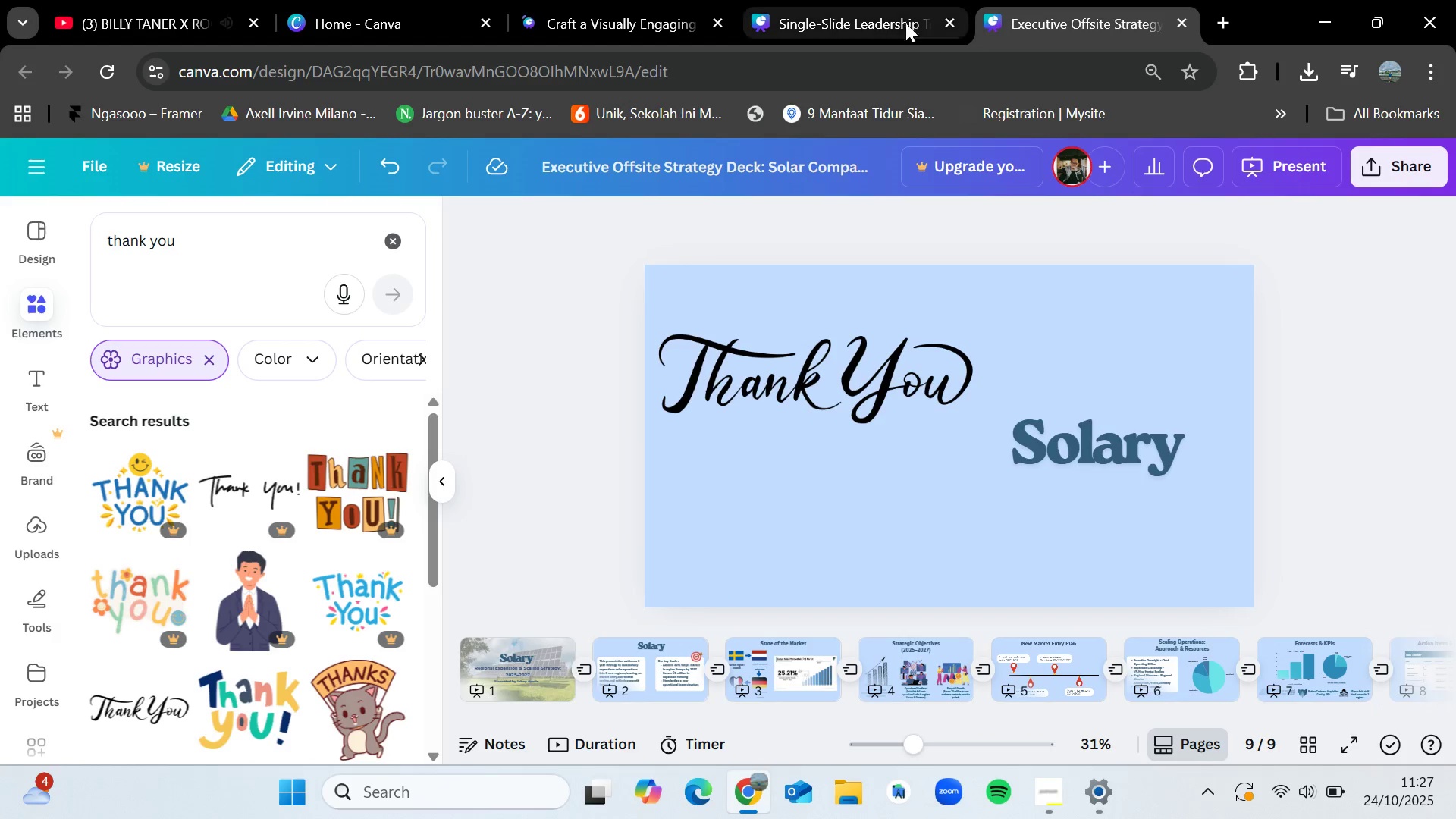 
wait(6.85)
 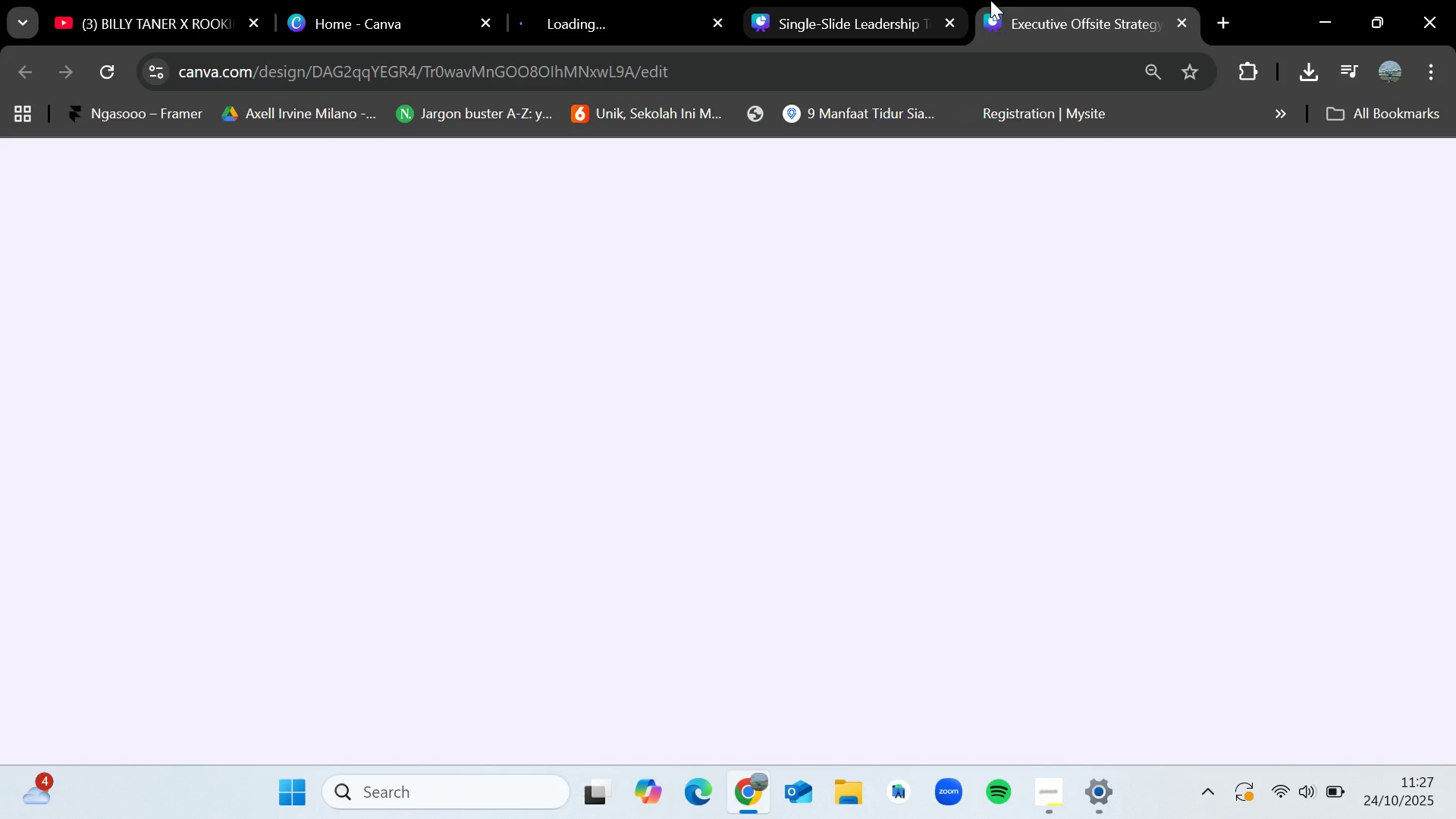 
left_click([951, 21])
 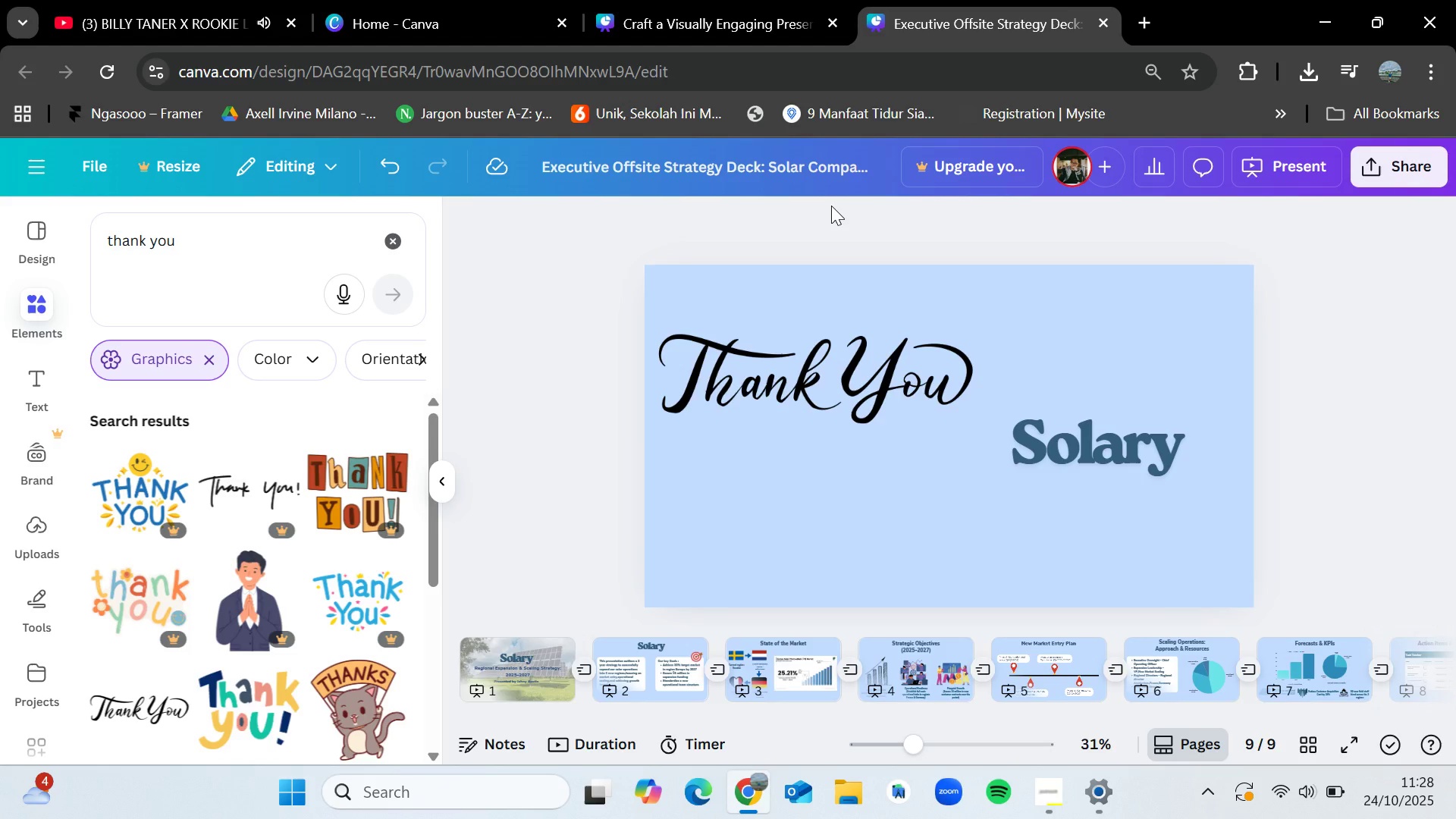 
wait(70.43)
 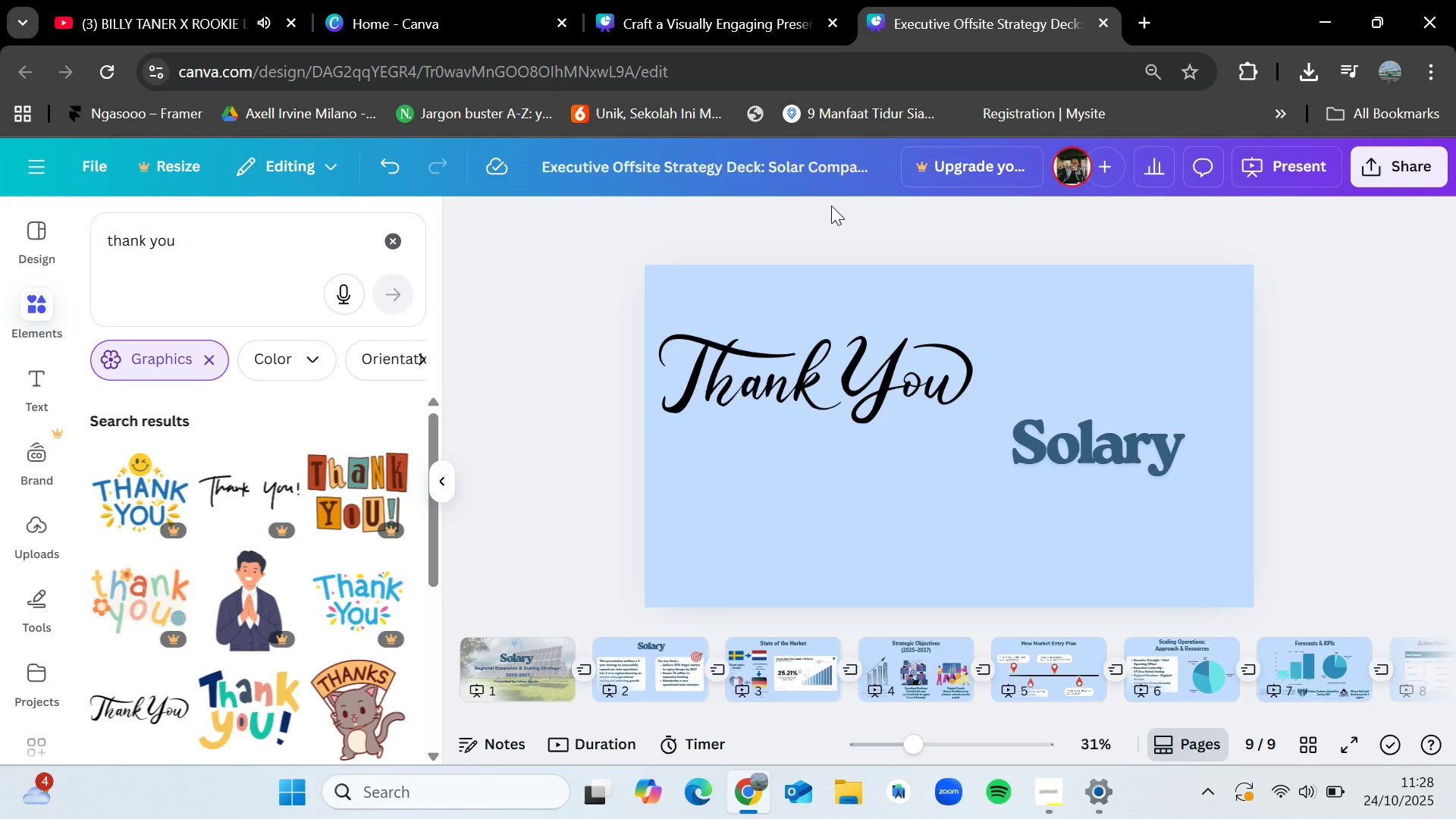 
left_click([729, 0])
 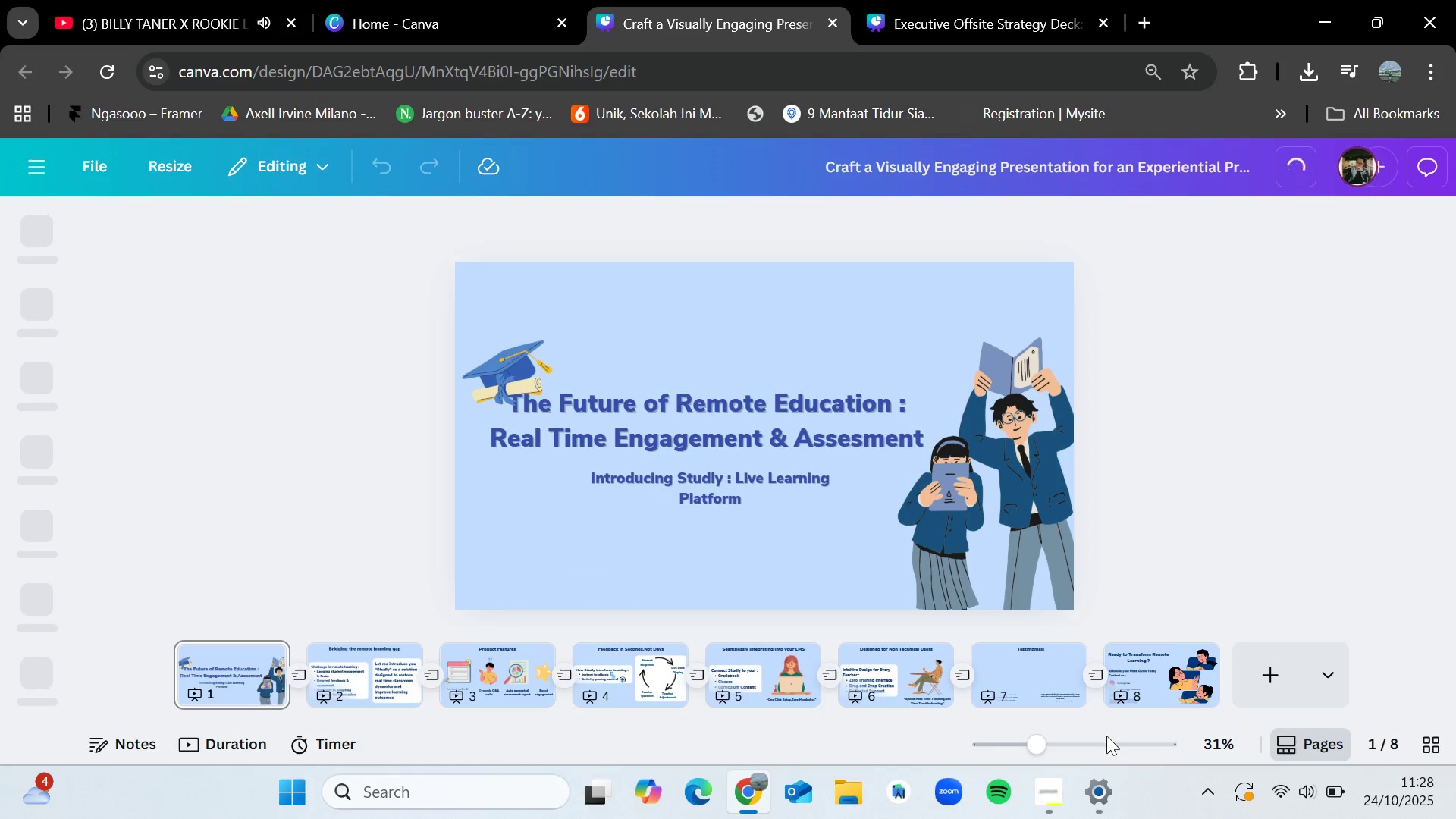 
left_click([1151, 672])
 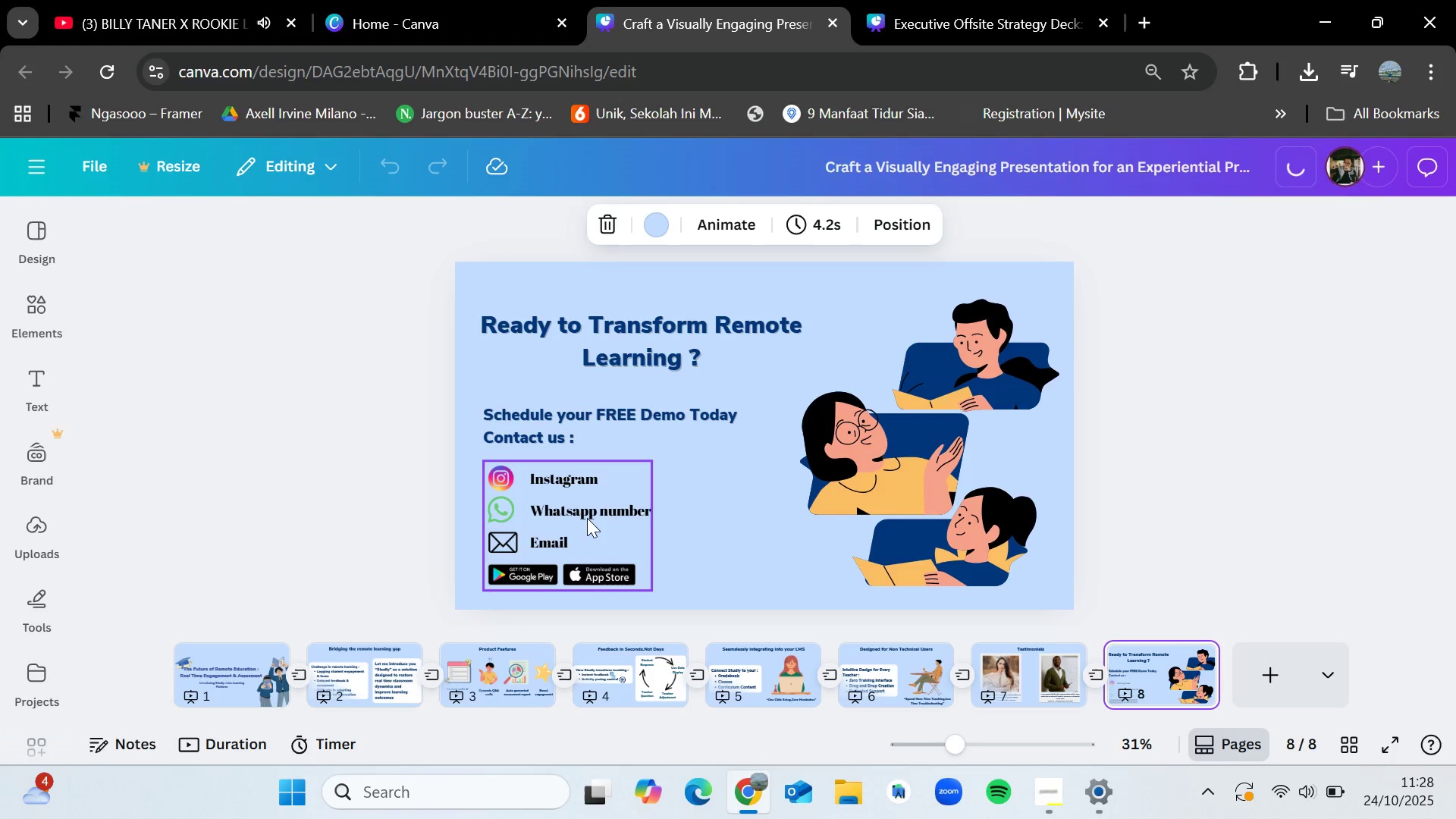 
left_click([587, 518])
 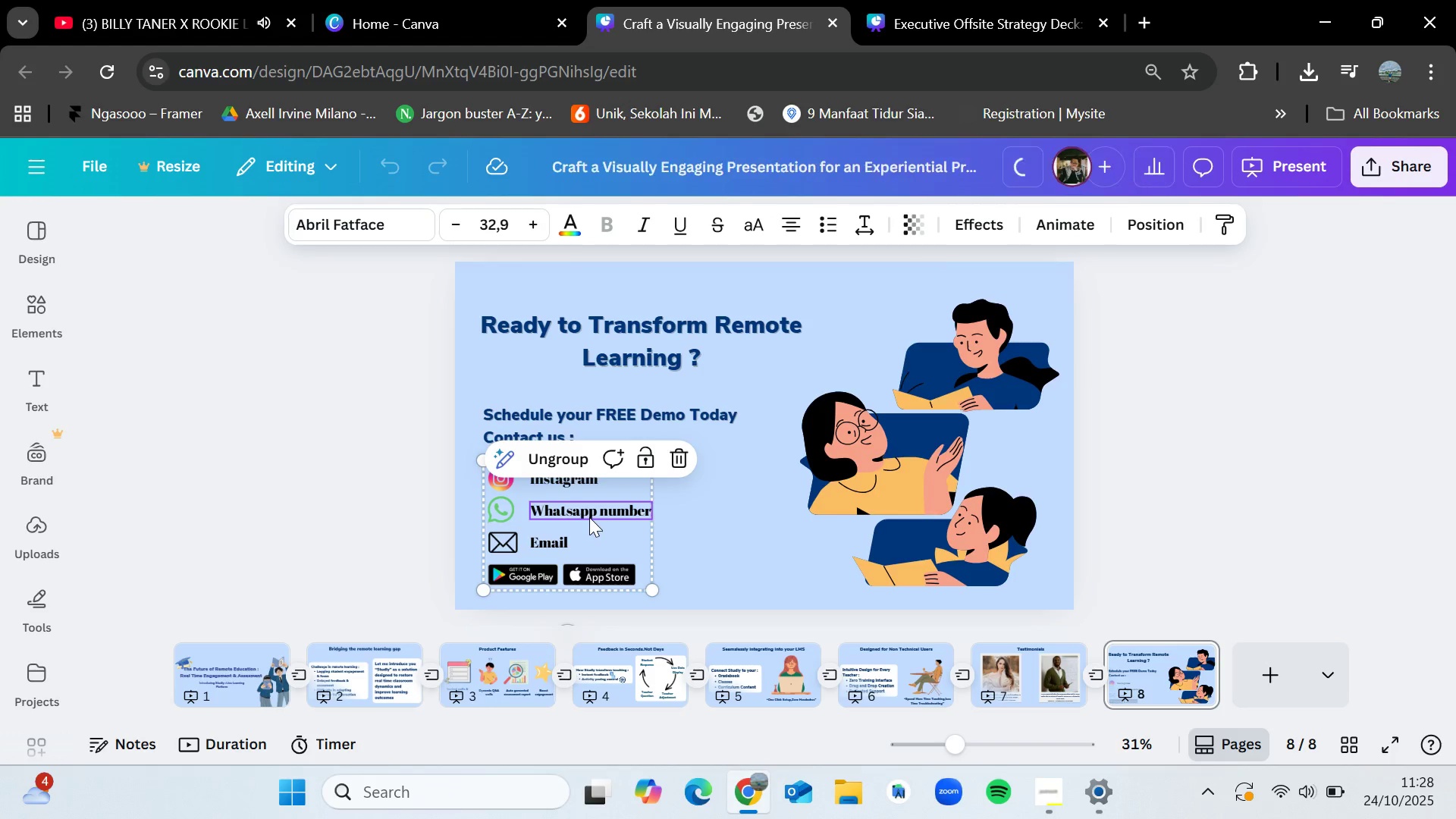 
key(Control+C)
 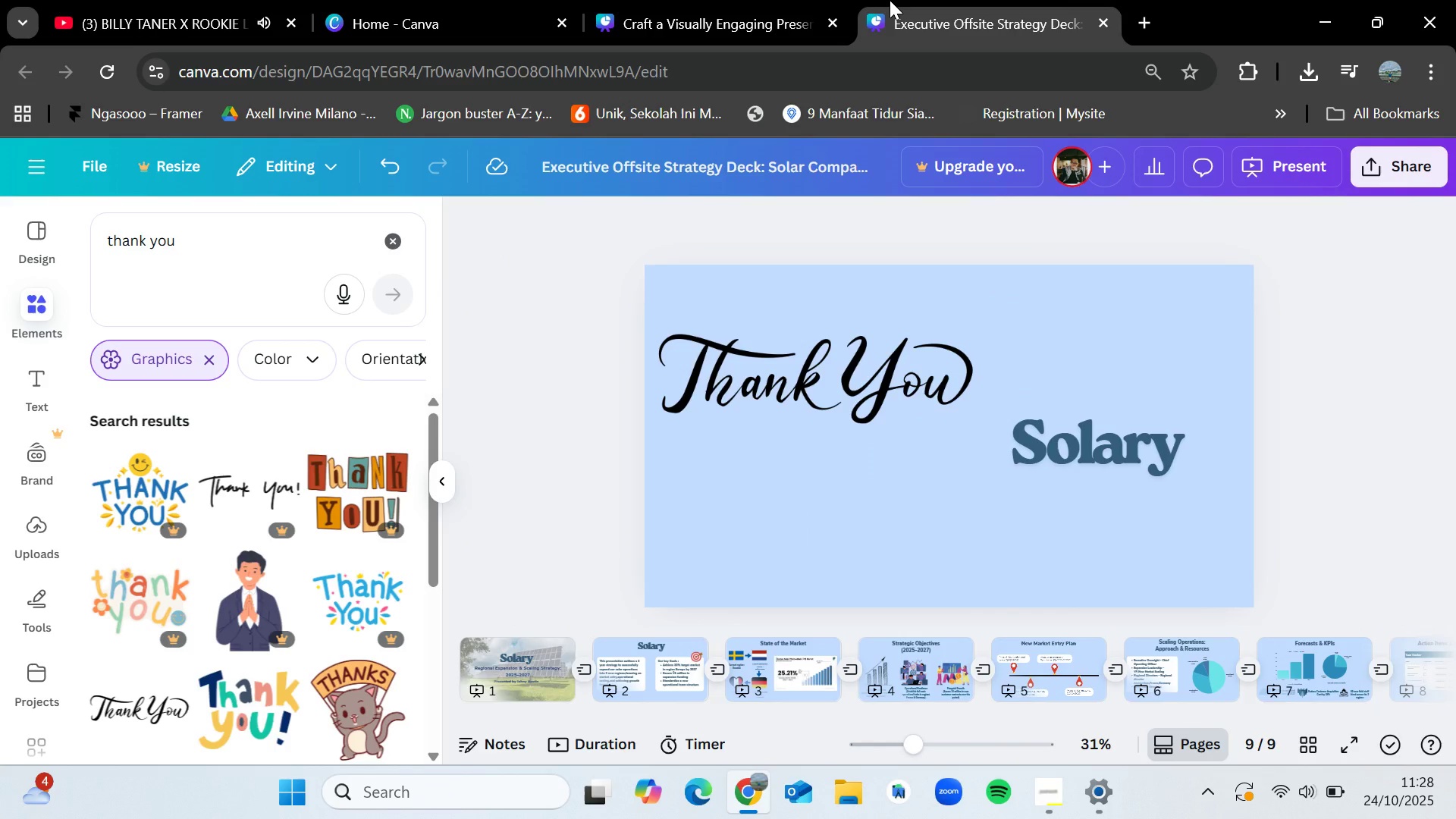 
left_click([890, 0])
 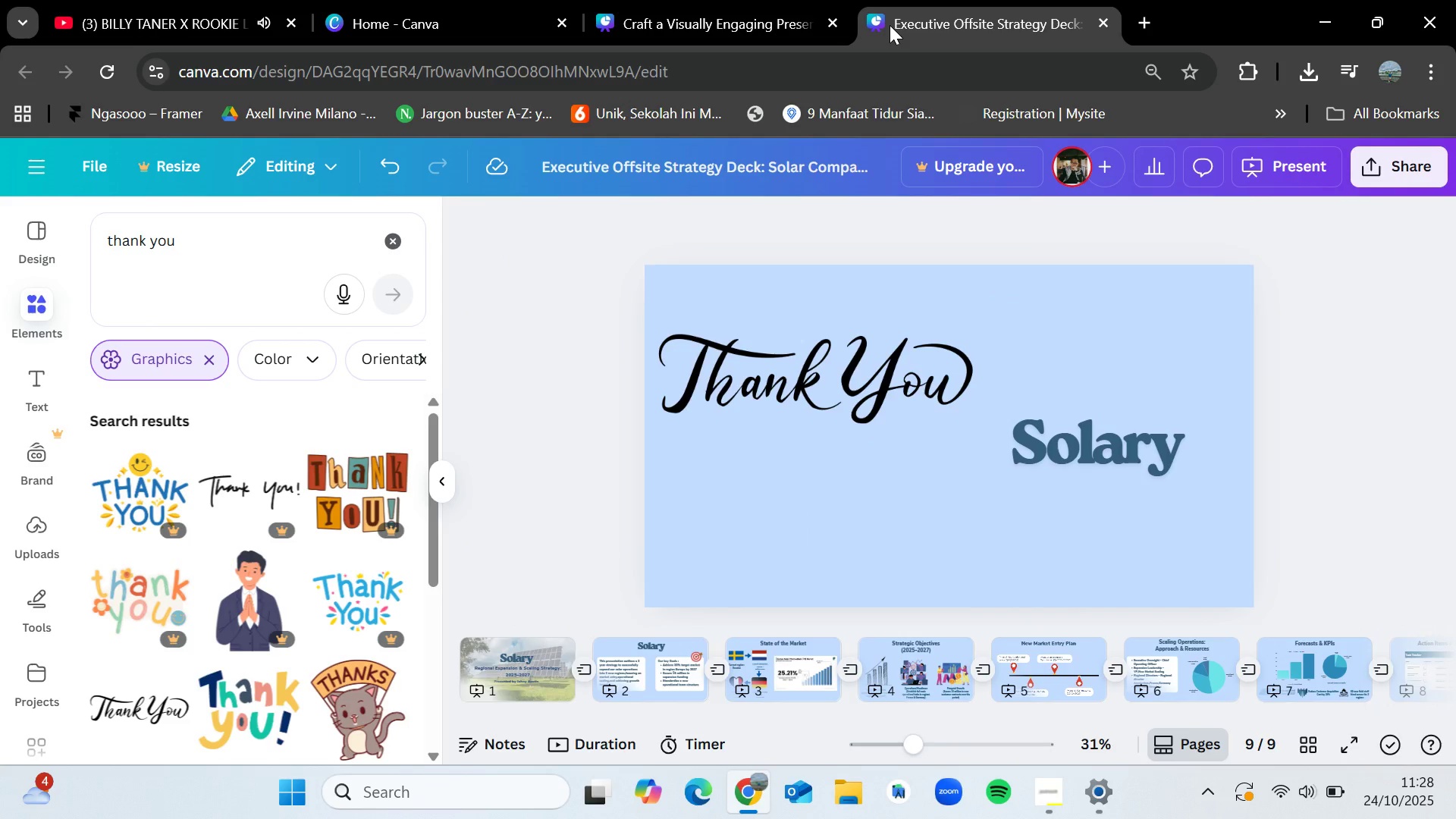 
key(Control+V)
 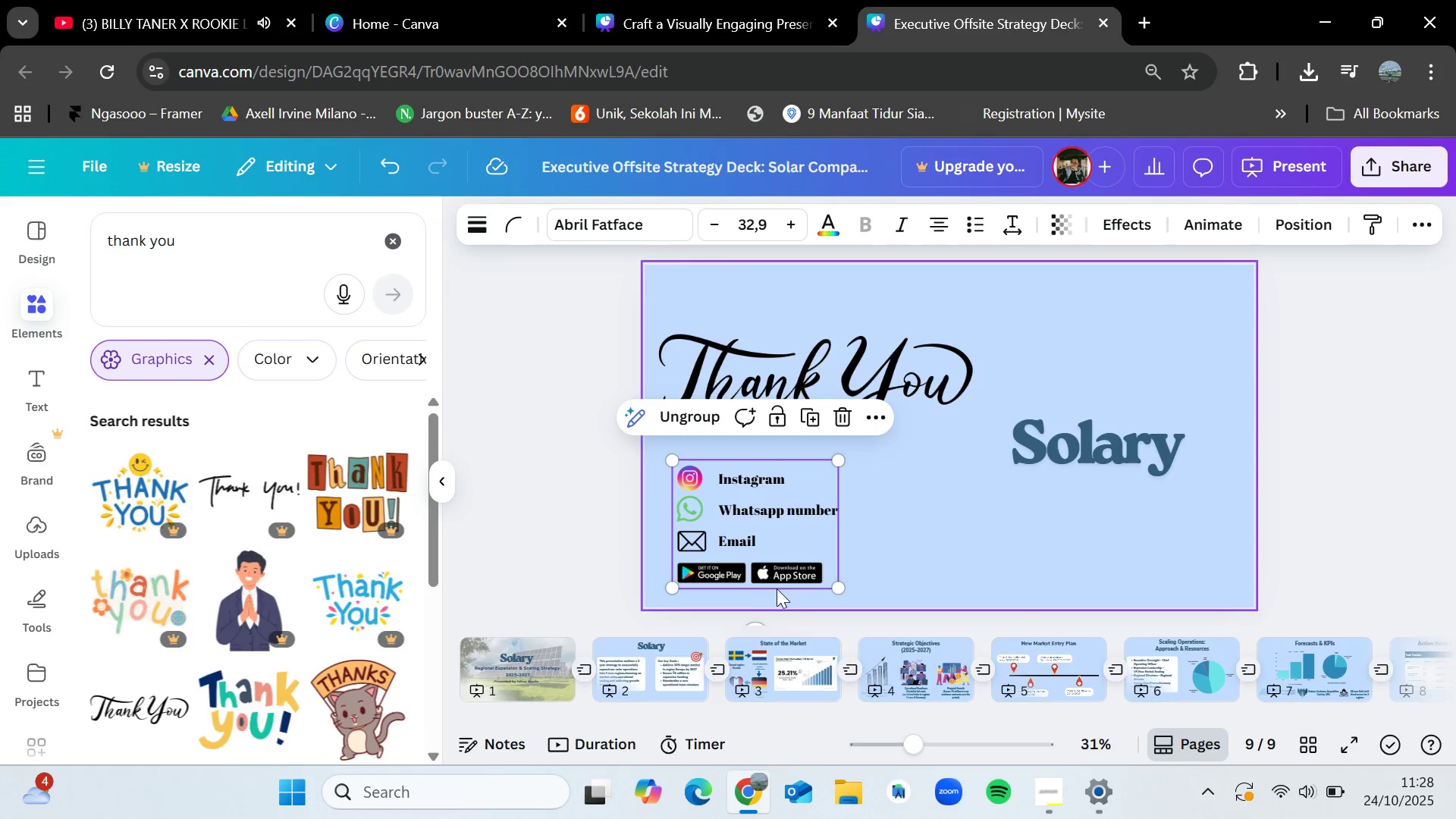 
left_click([938, 547])
 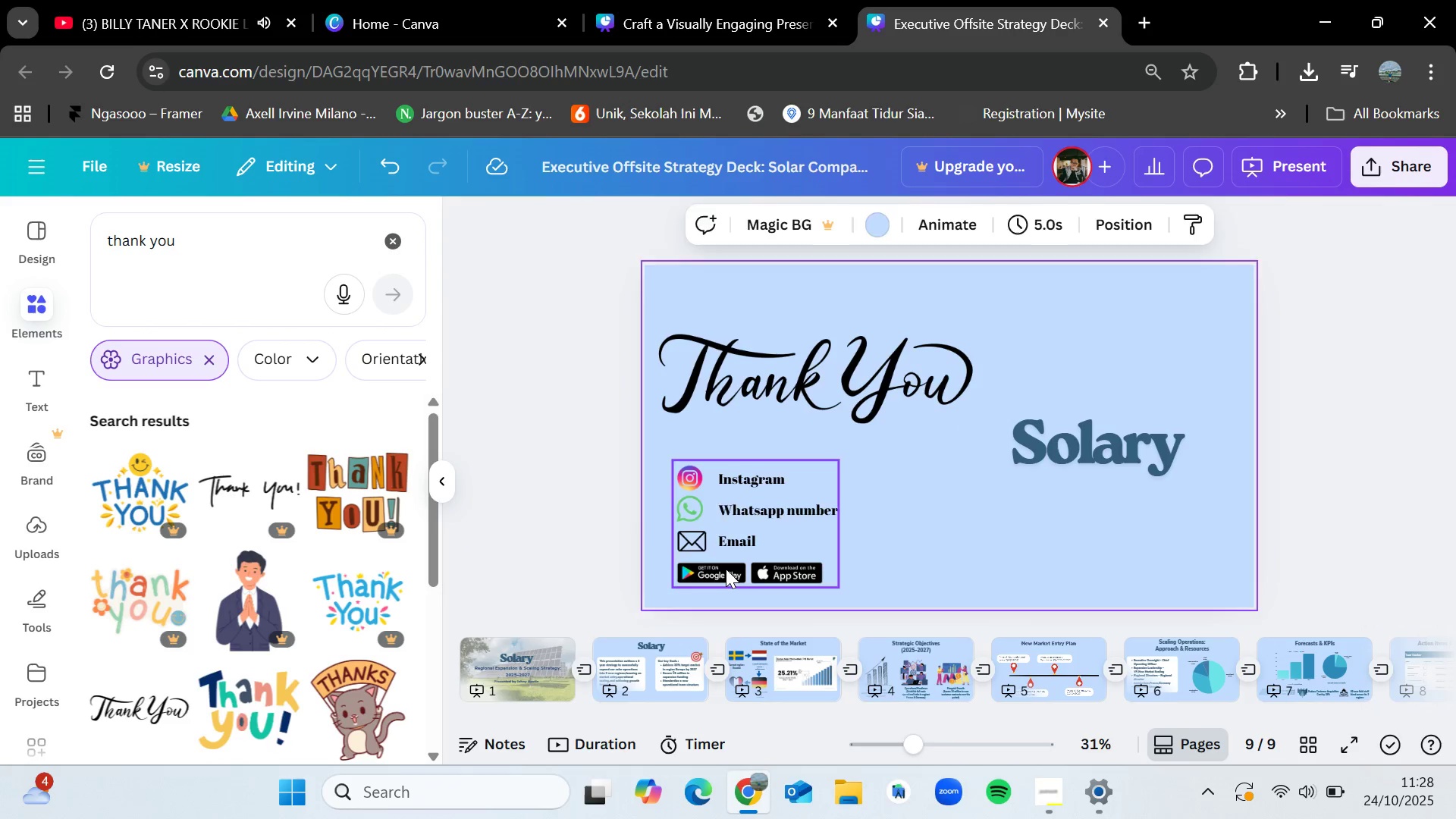 
left_click([726, 569])
 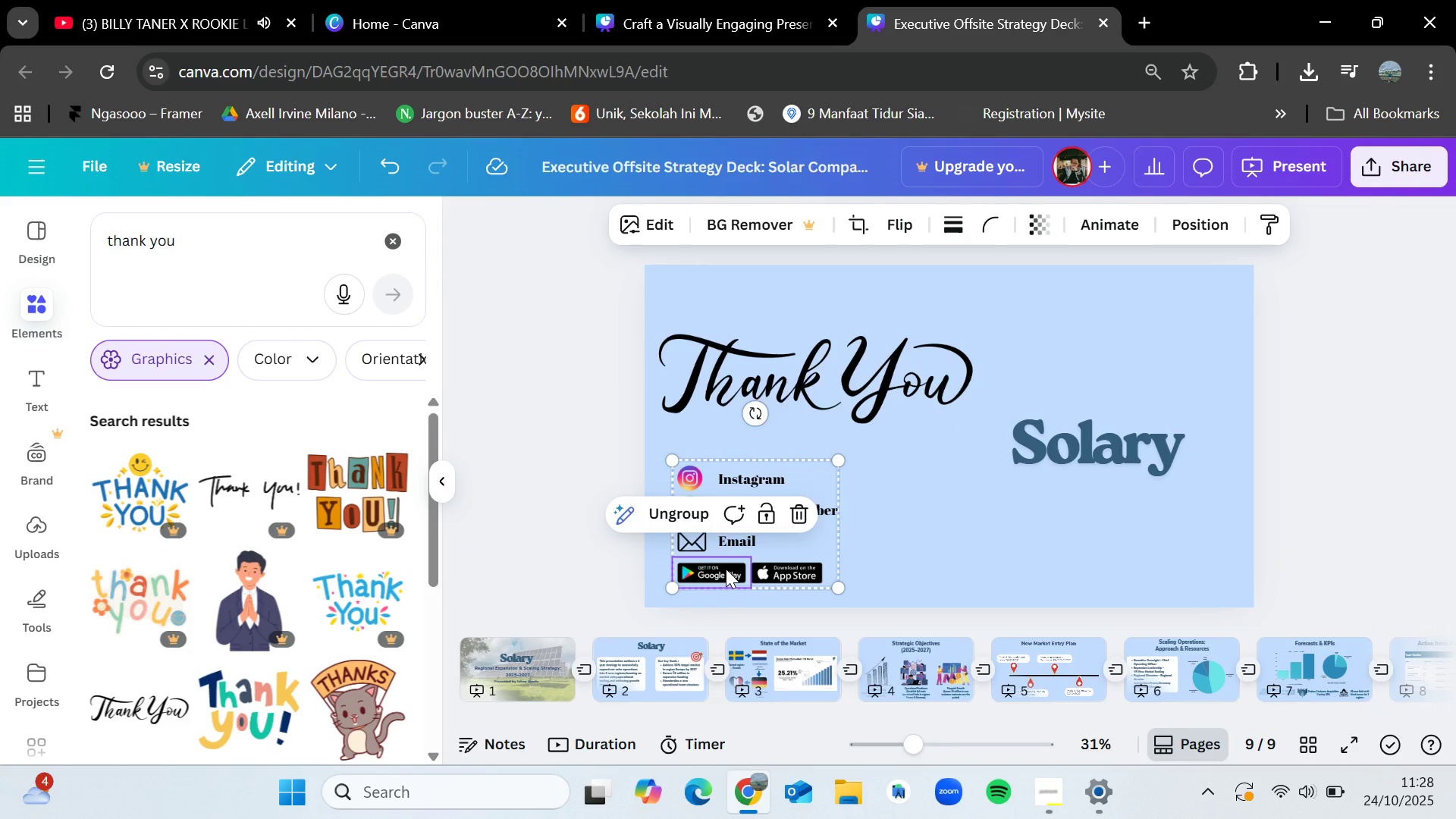 
key(Delete)
 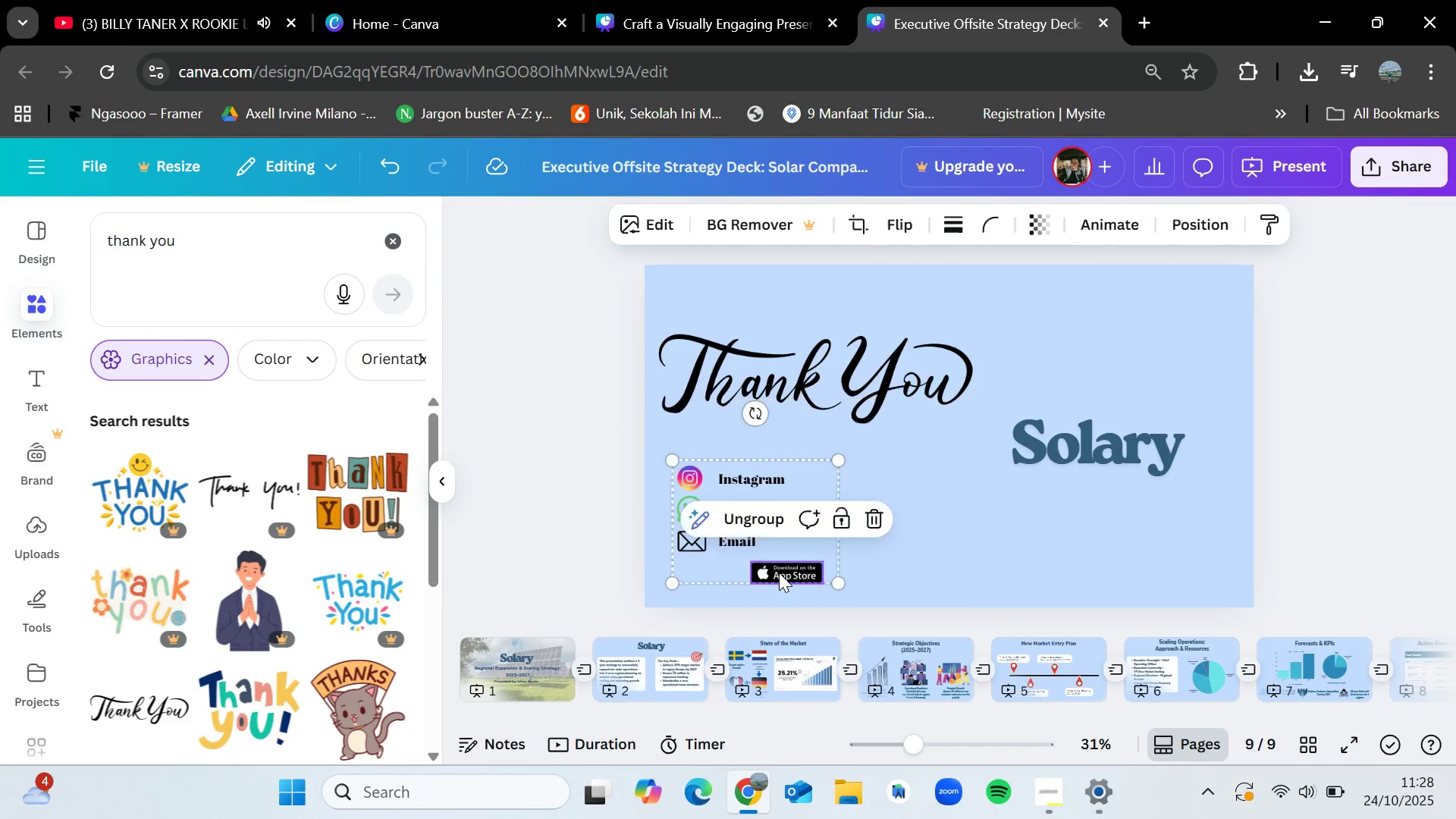 
left_click([779, 573])
 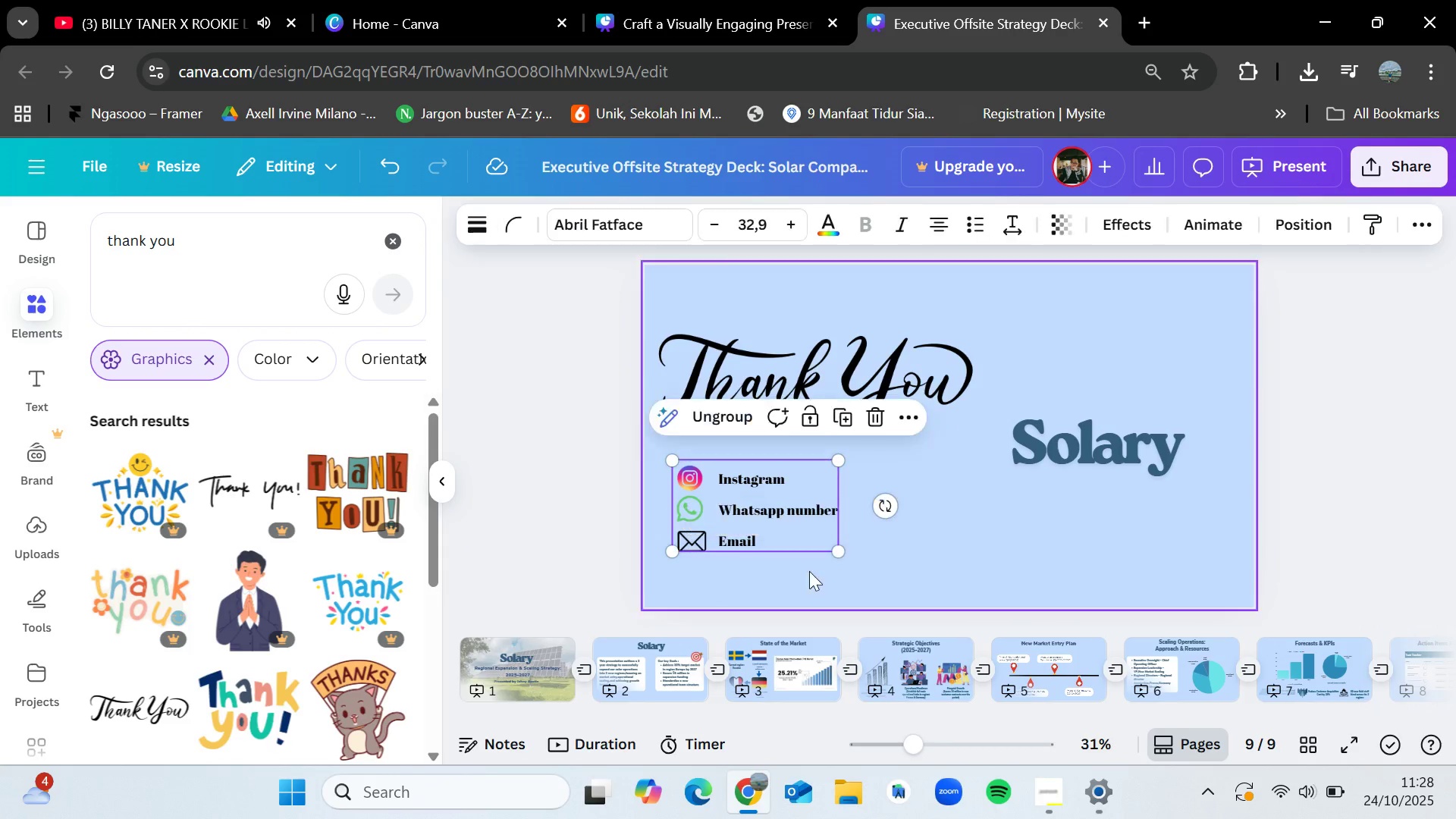 
key(Delete)
 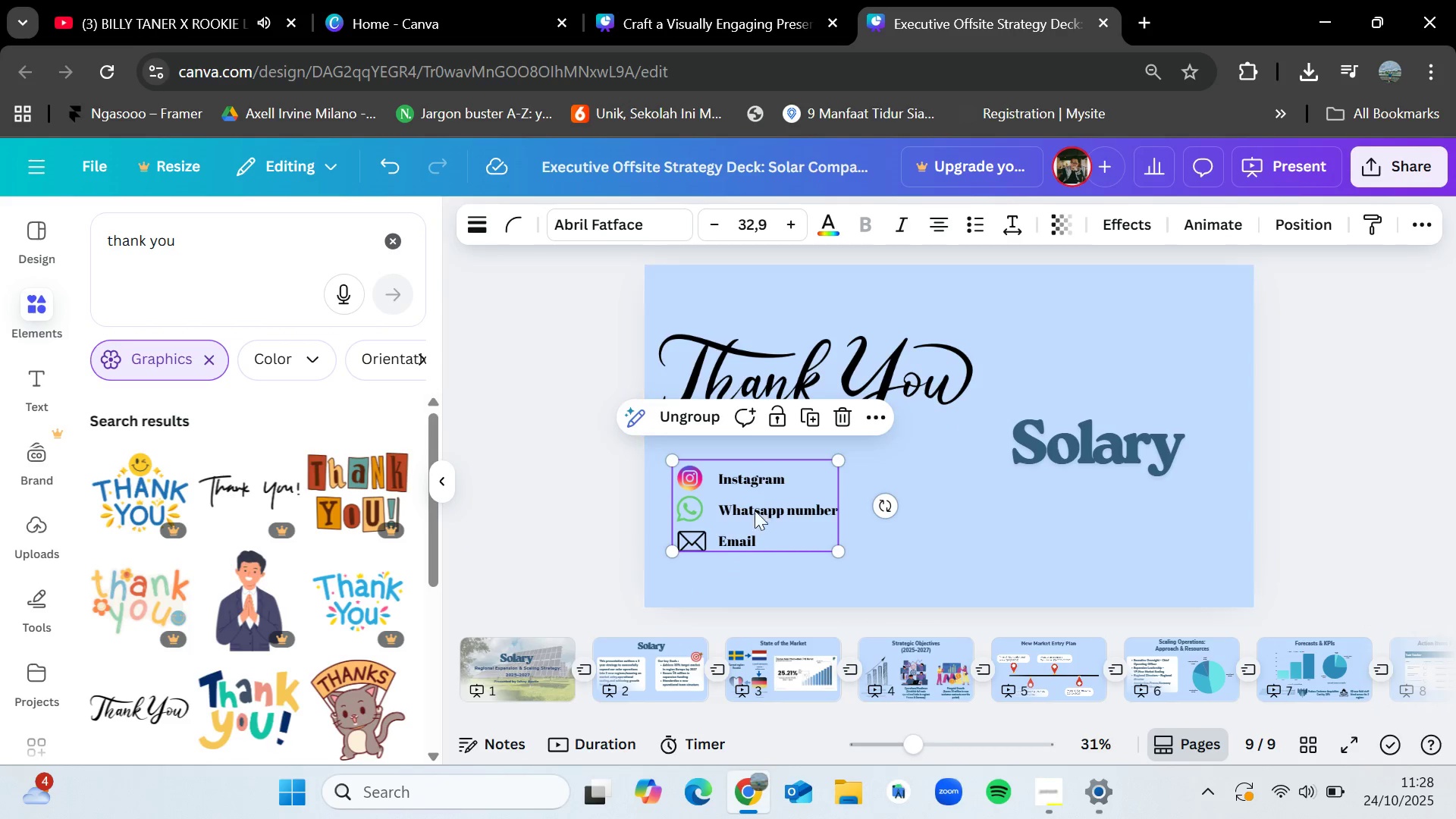 
left_click_drag(start_coordinate=[755, 510], to_coordinate=[767, 513])
 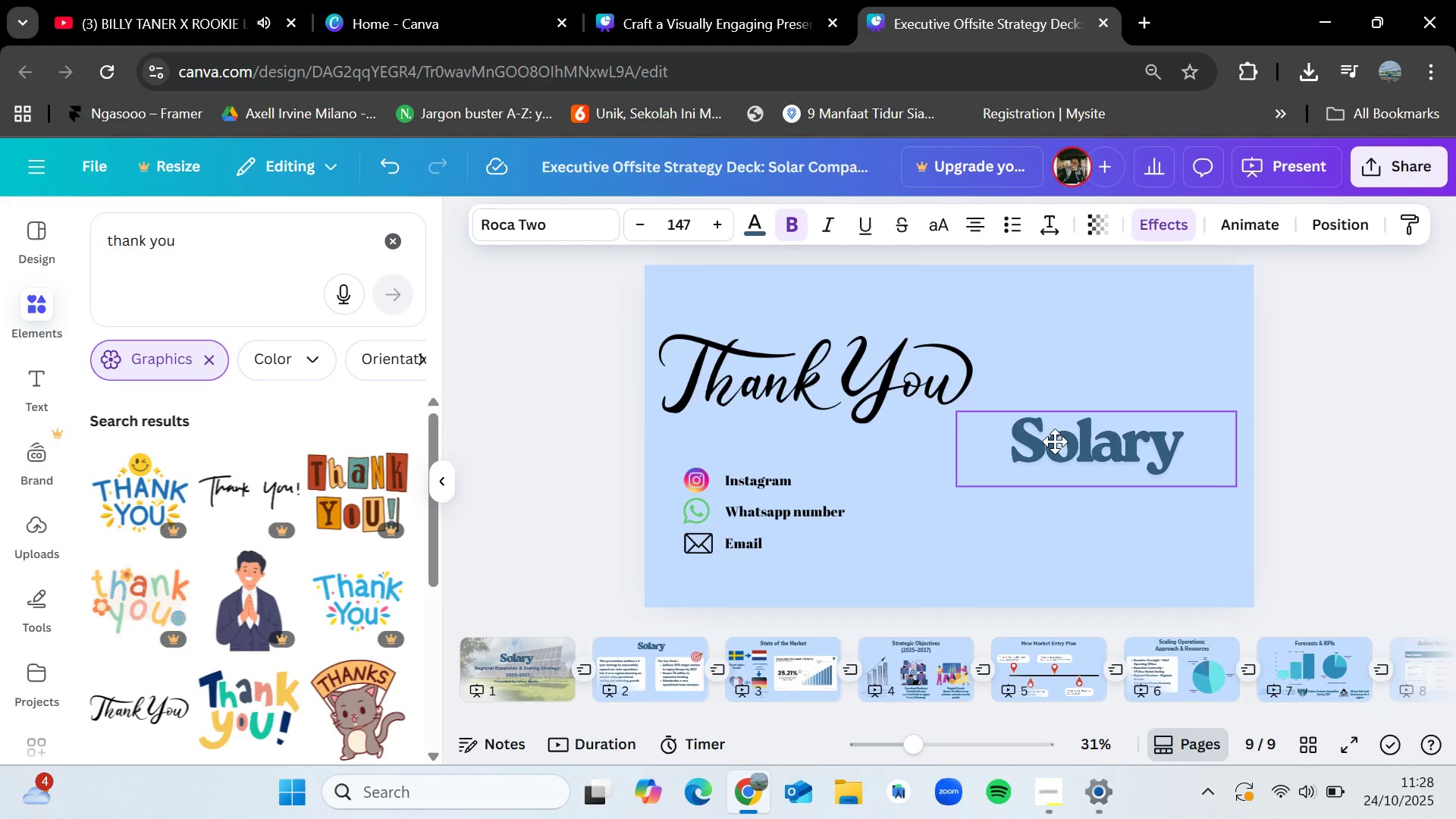 
wait(5.48)
 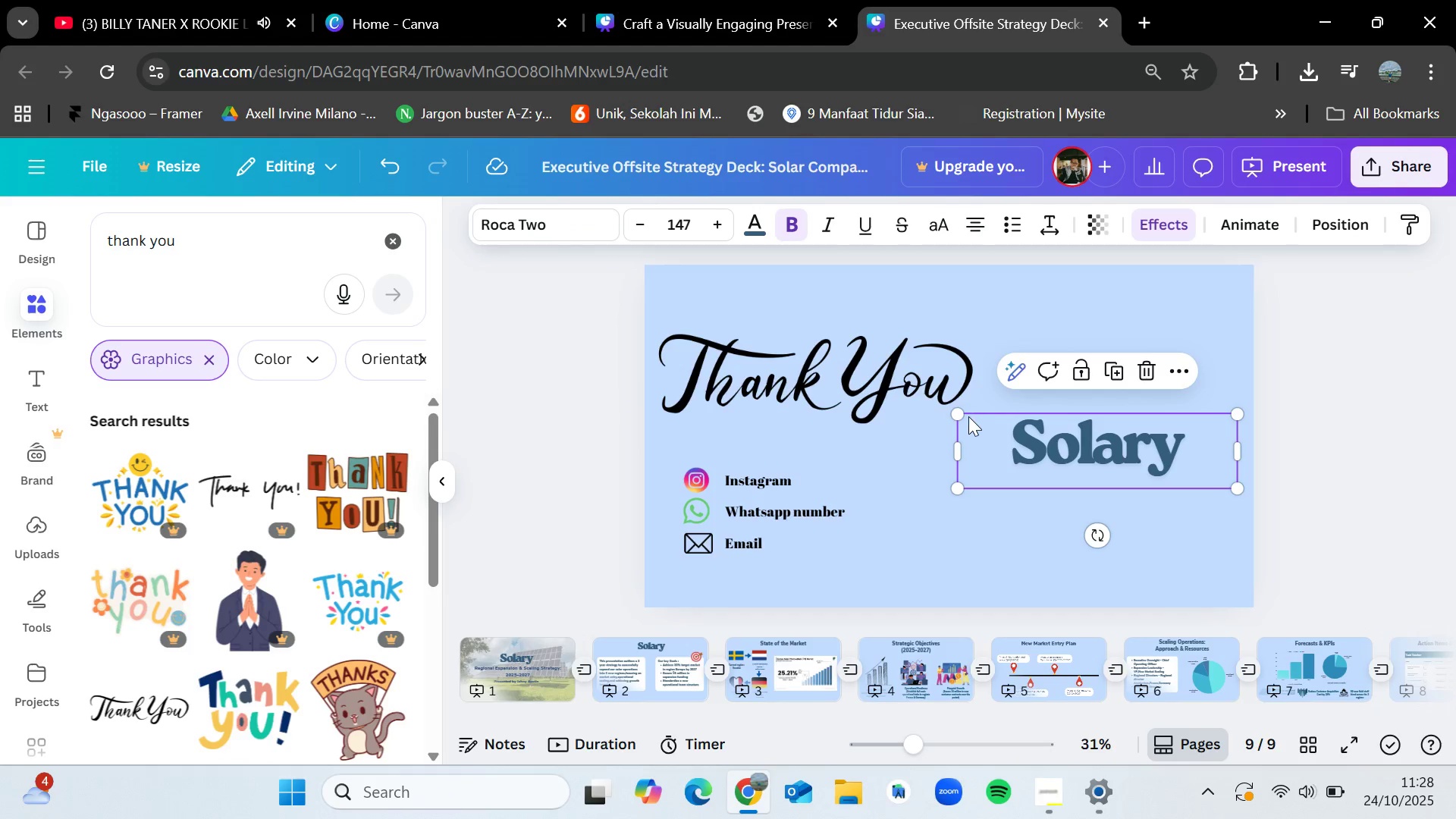 
left_click_drag(start_coordinate=[813, 369], to_coordinate=[954, 347])
 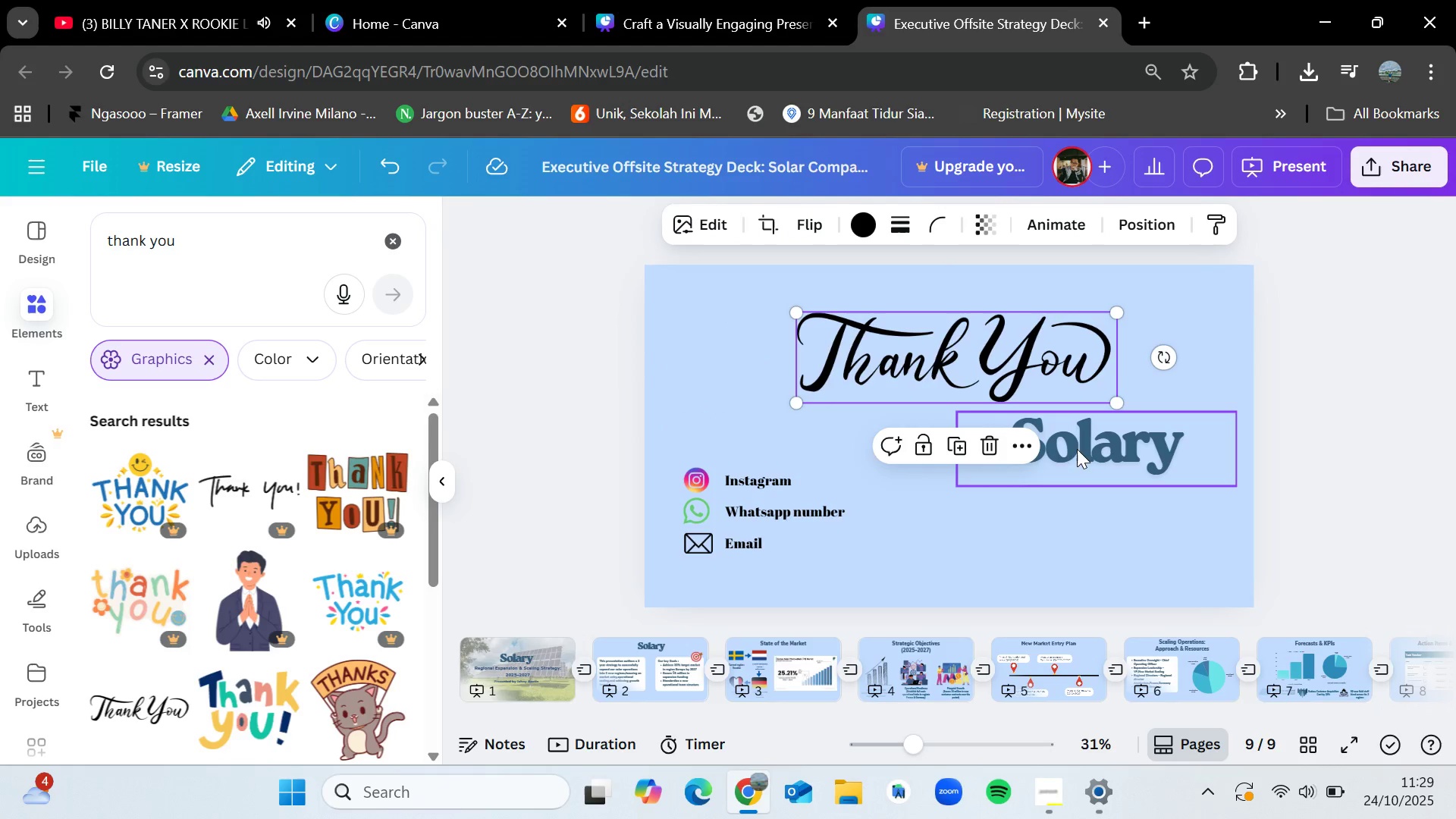 
left_click_drag(start_coordinate=[1077, 449], to_coordinate=[1088, 483])
 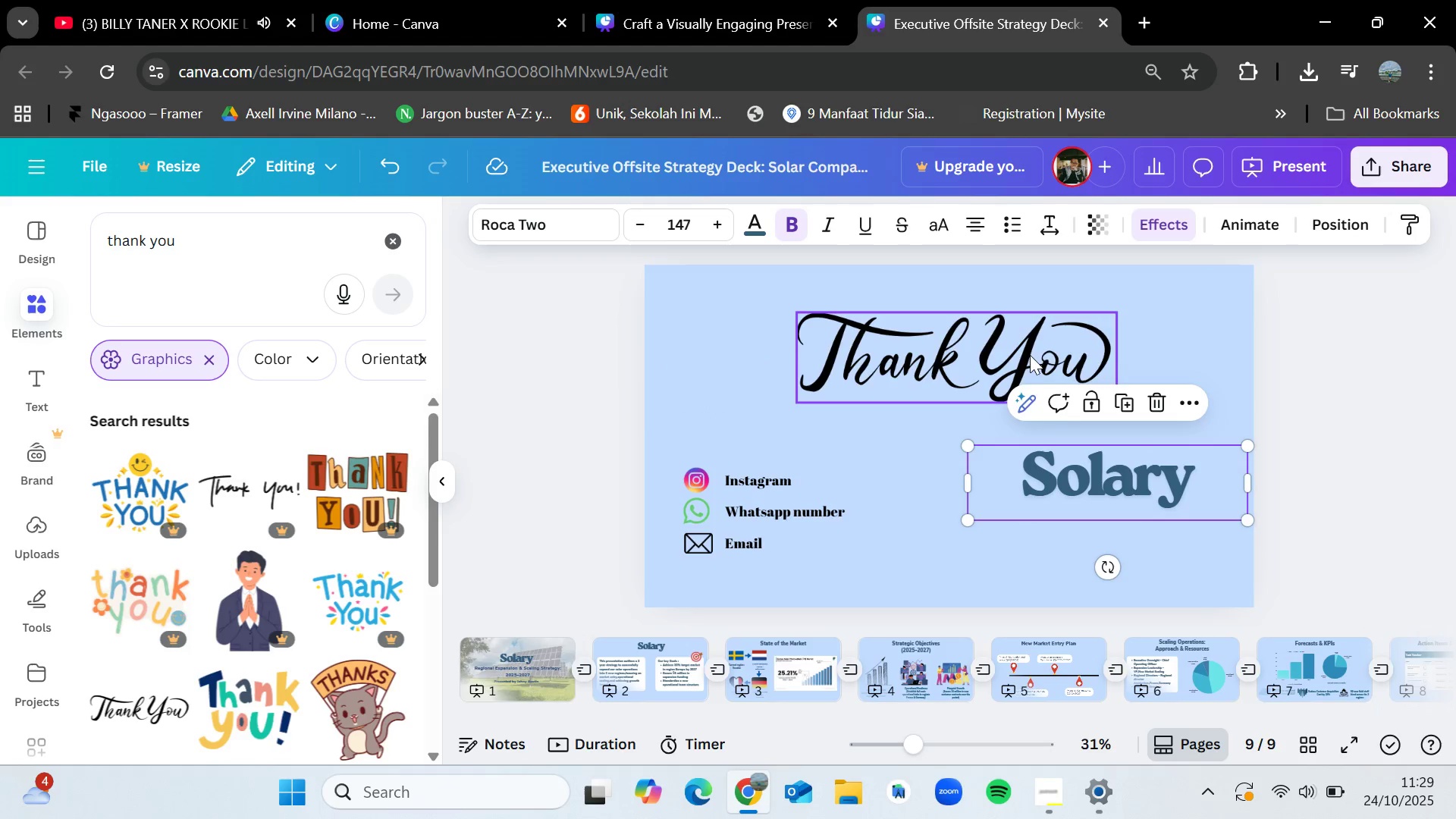 
left_click_drag(start_coordinate=[1028, 354], to_coordinate=[906, 395])
 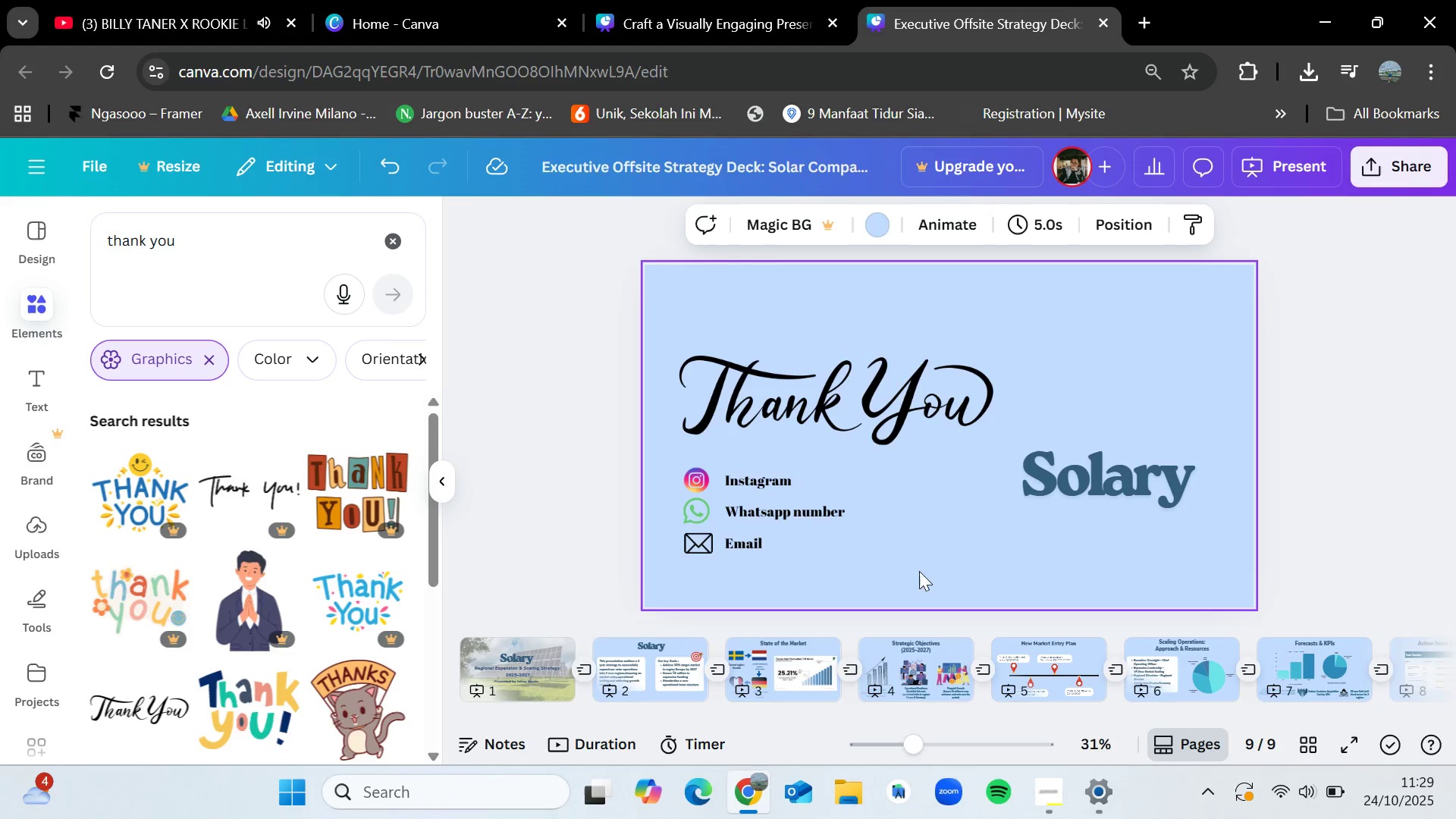 
left_click_drag(start_coordinate=[918, 573], to_coordinate=[809, 350])
 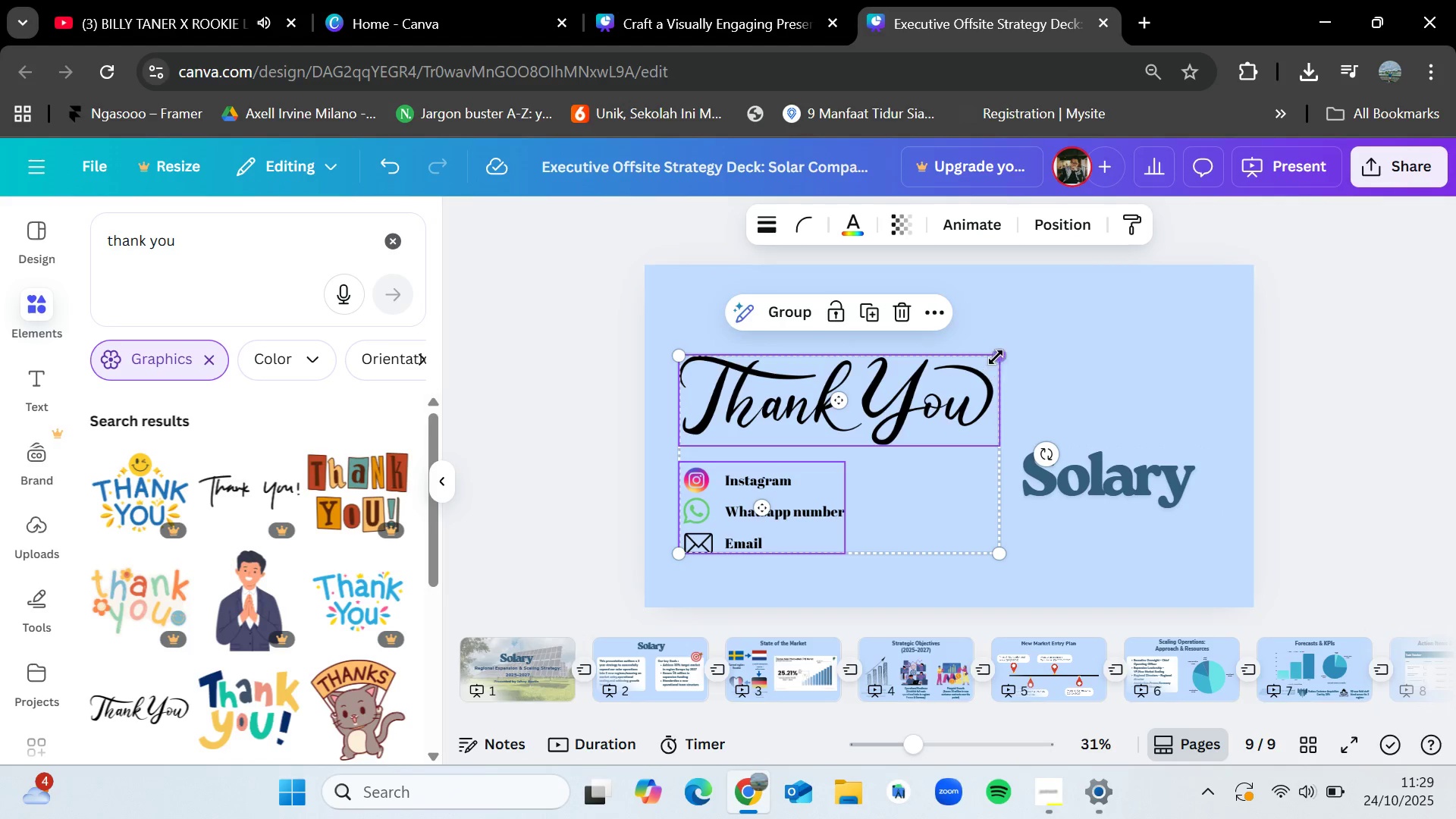 
left_click_drag(start_coordinate=[997, 356], to_coordinate=[1083, 325])
 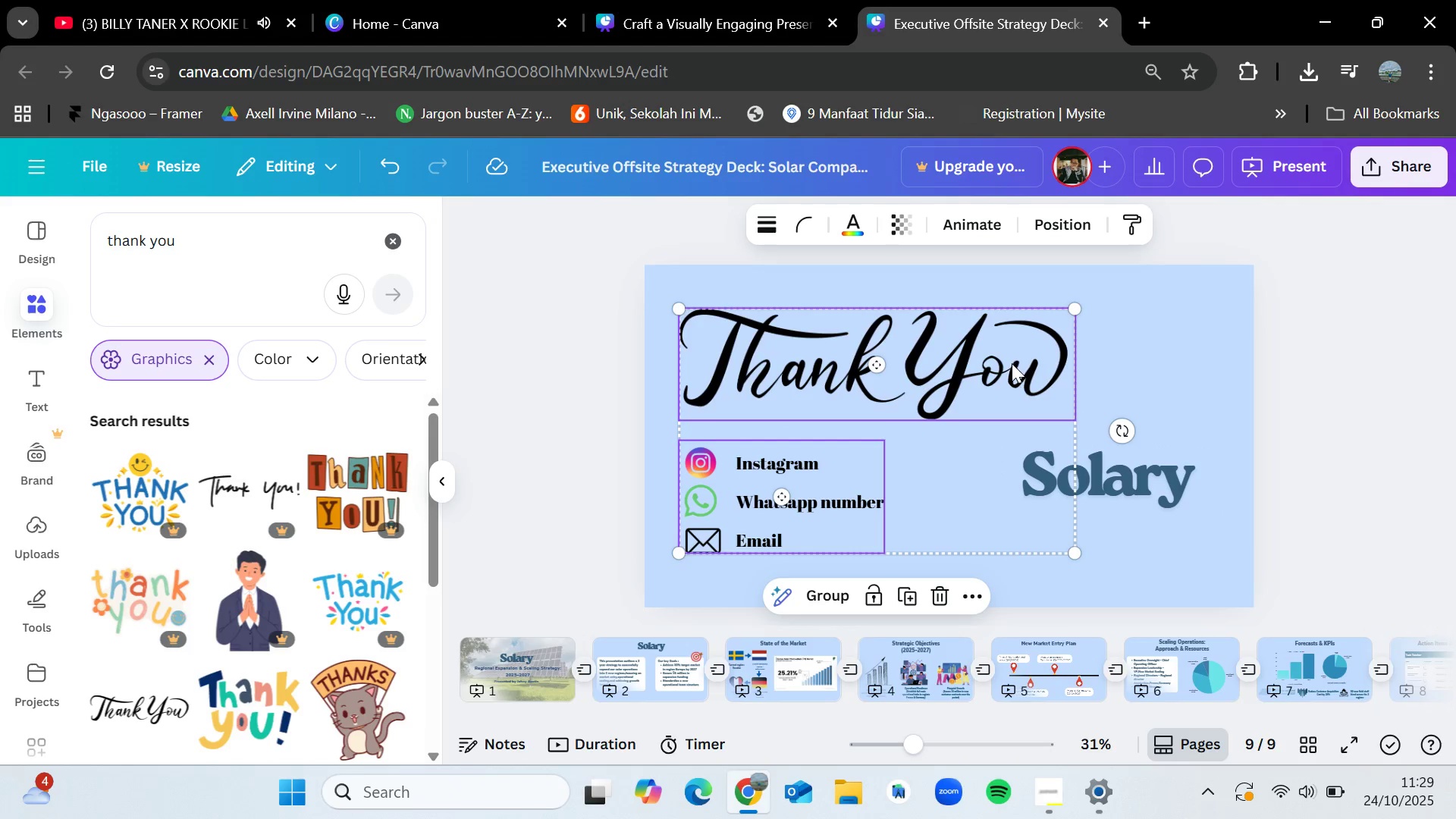 
left_click_drag(start_coordinate=[1013, 362], to_coordinate=[994, 377])
 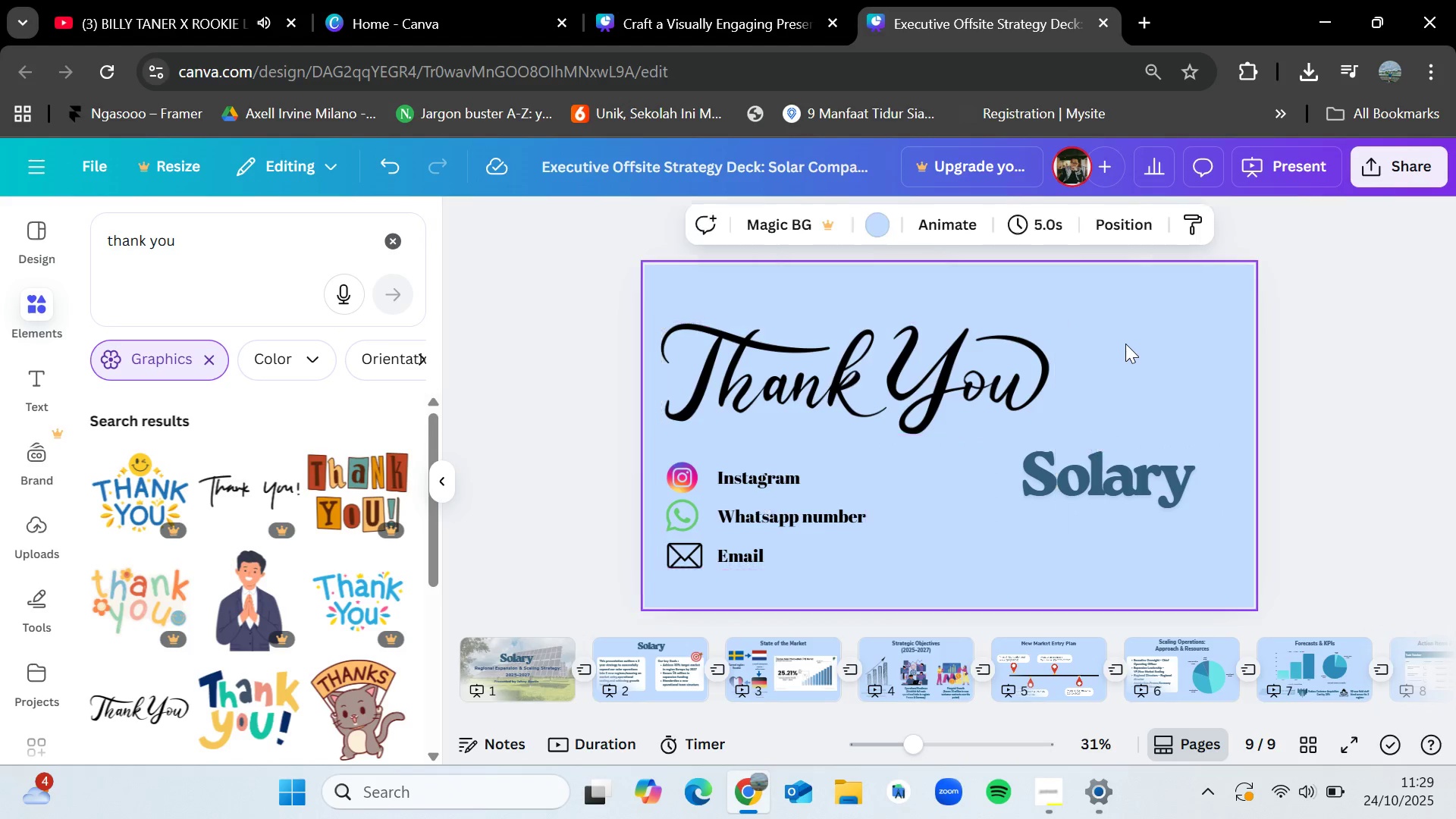 
left_click([1125, 344])
 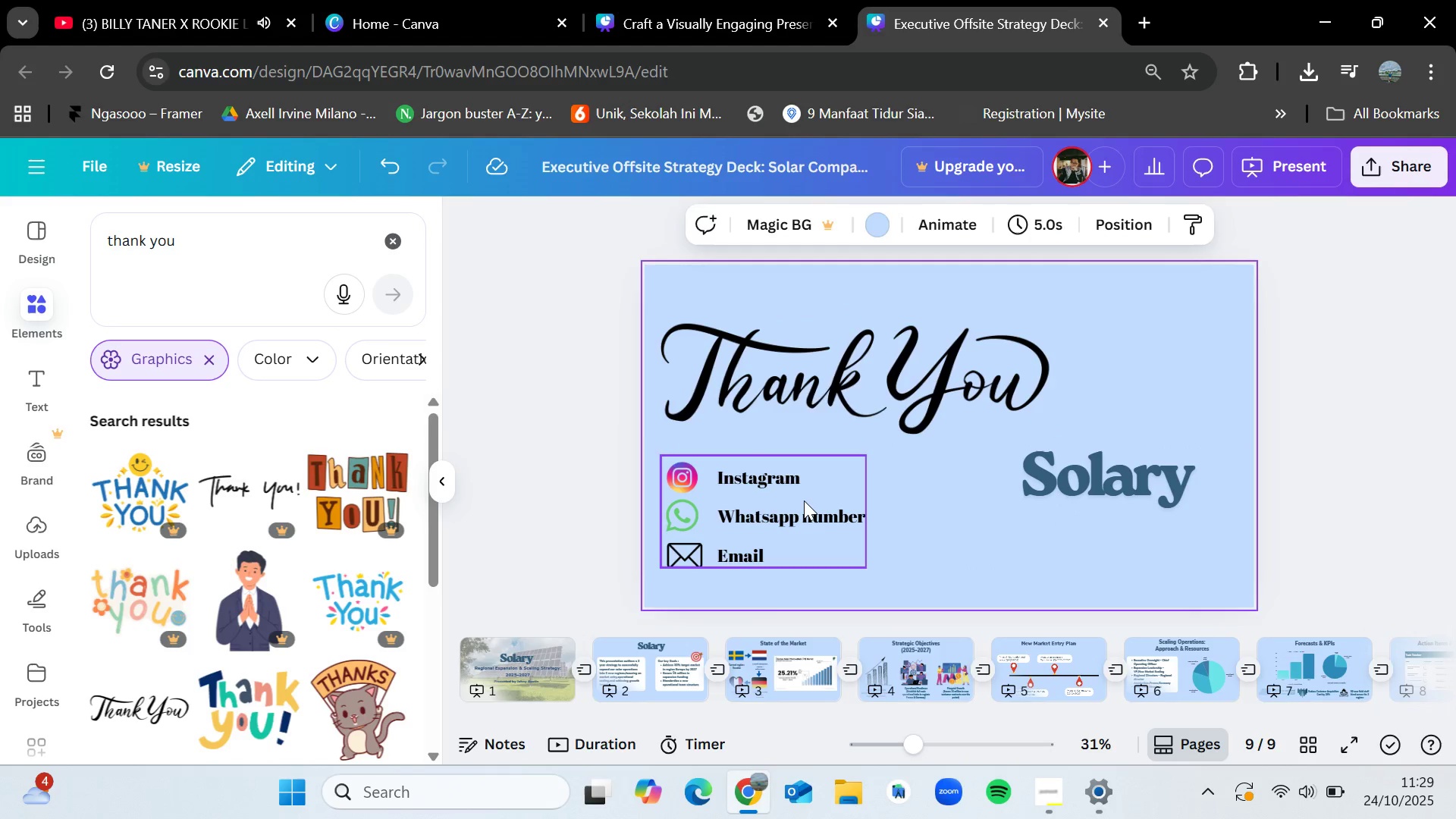 
left_click([804, 500])
 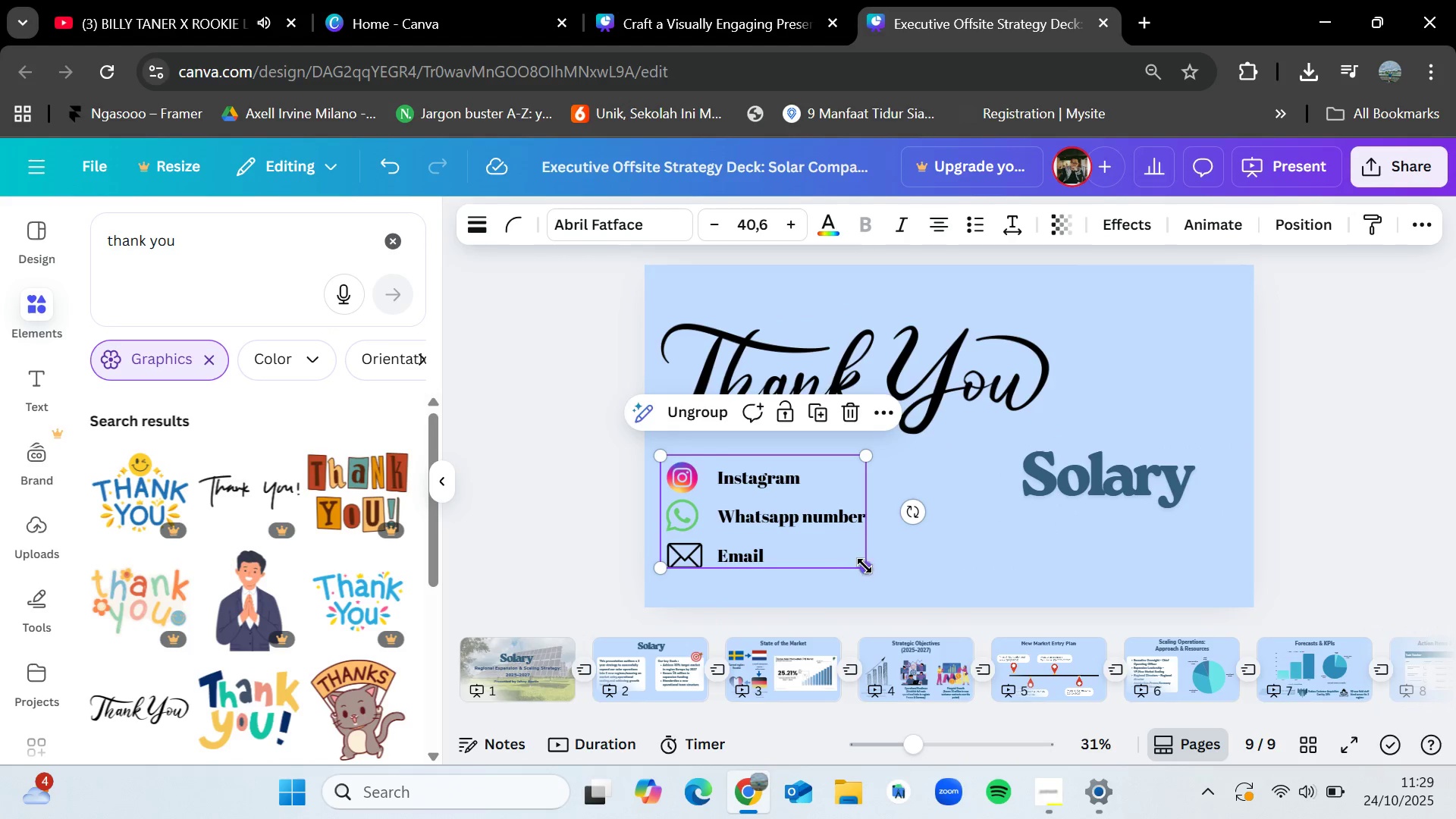 
left_click_drag(start_coordinate=[864, 566], to_coordinate=[820, 544])
 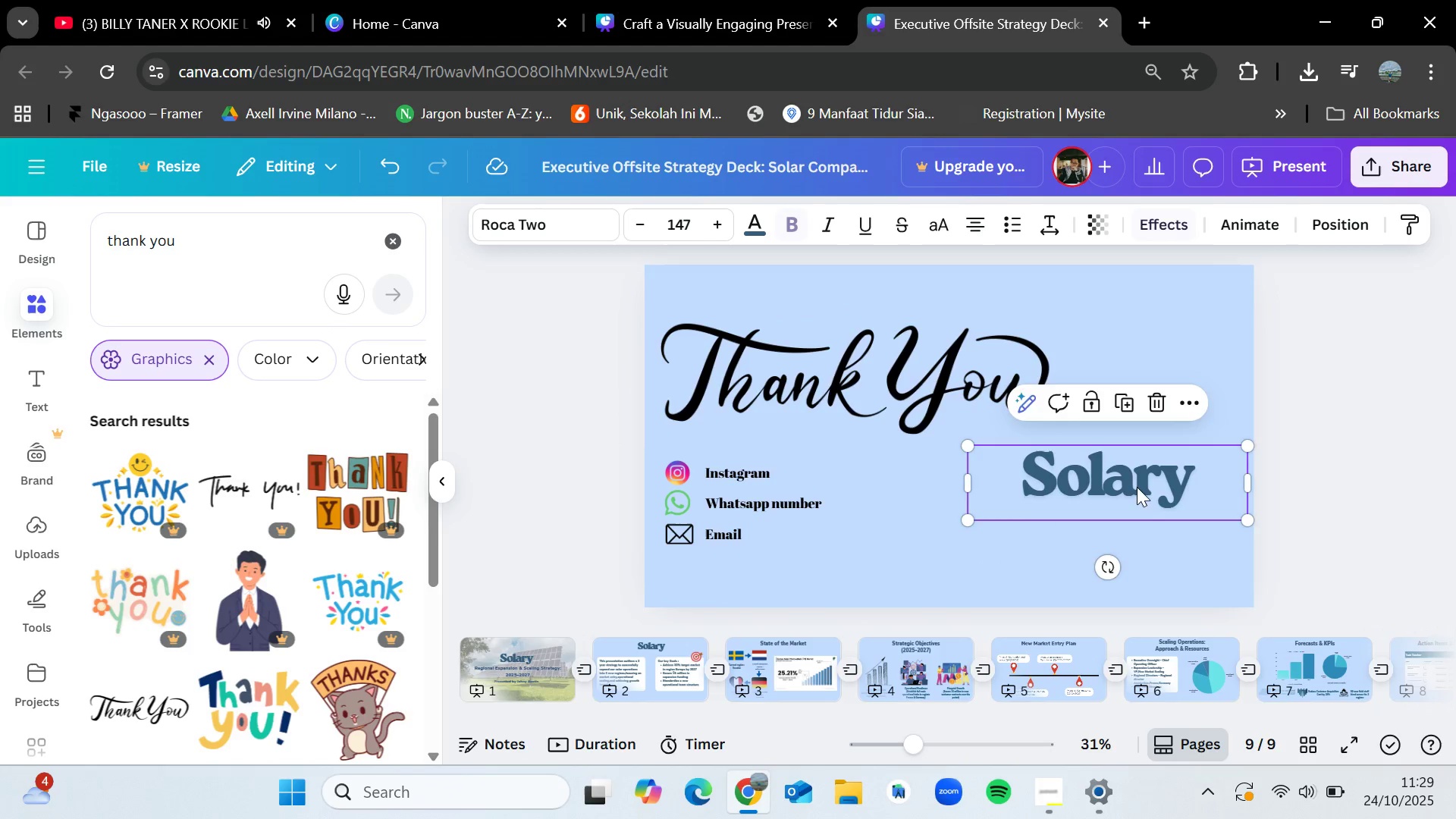 
left_click_drag(start_coordinate=[1150, 487], to_coordinate=[1103, 487])
 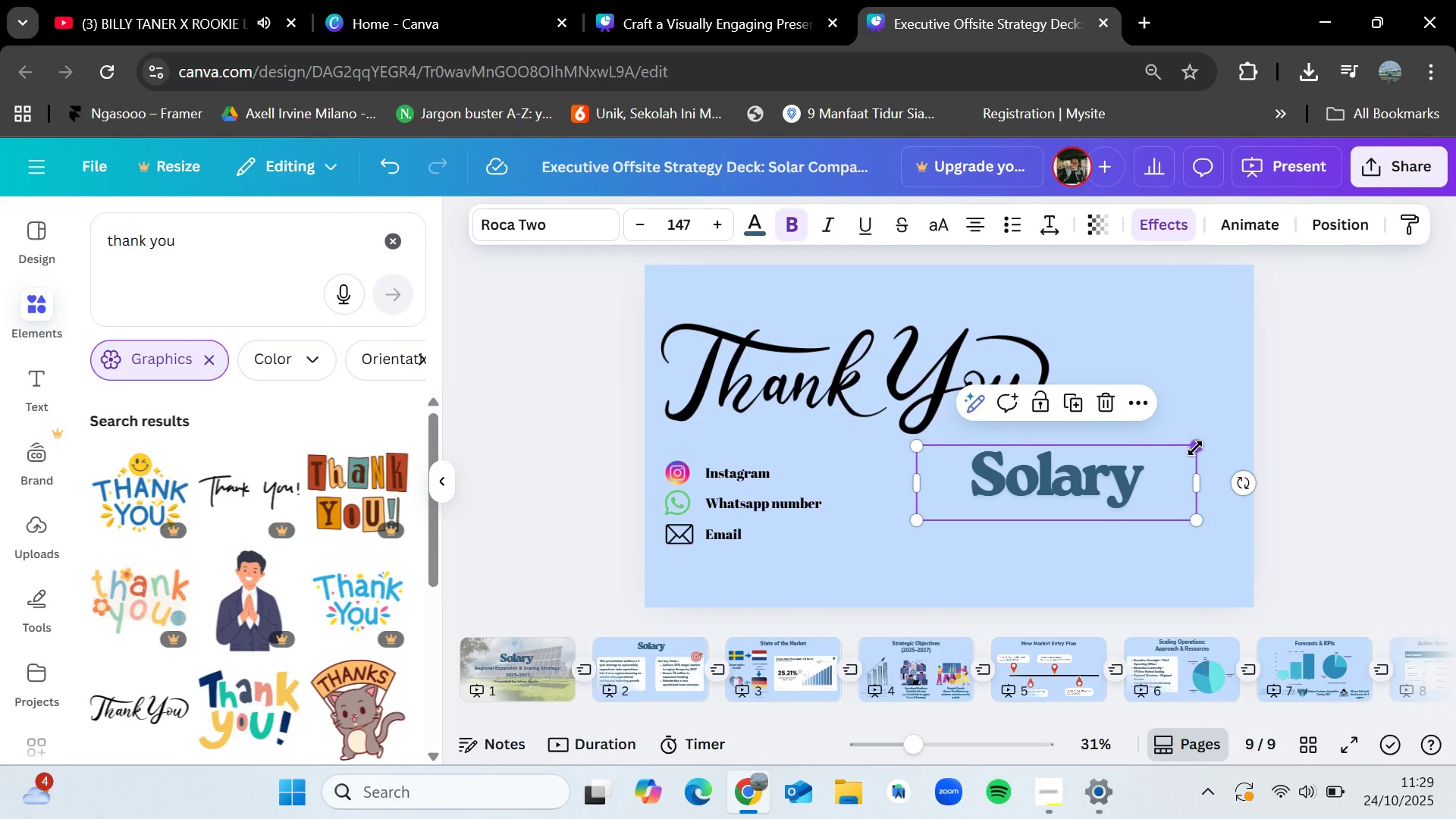 
left_click_drag(start_coordinate=[1195, 448], to_coordinate=[1254, 427])
 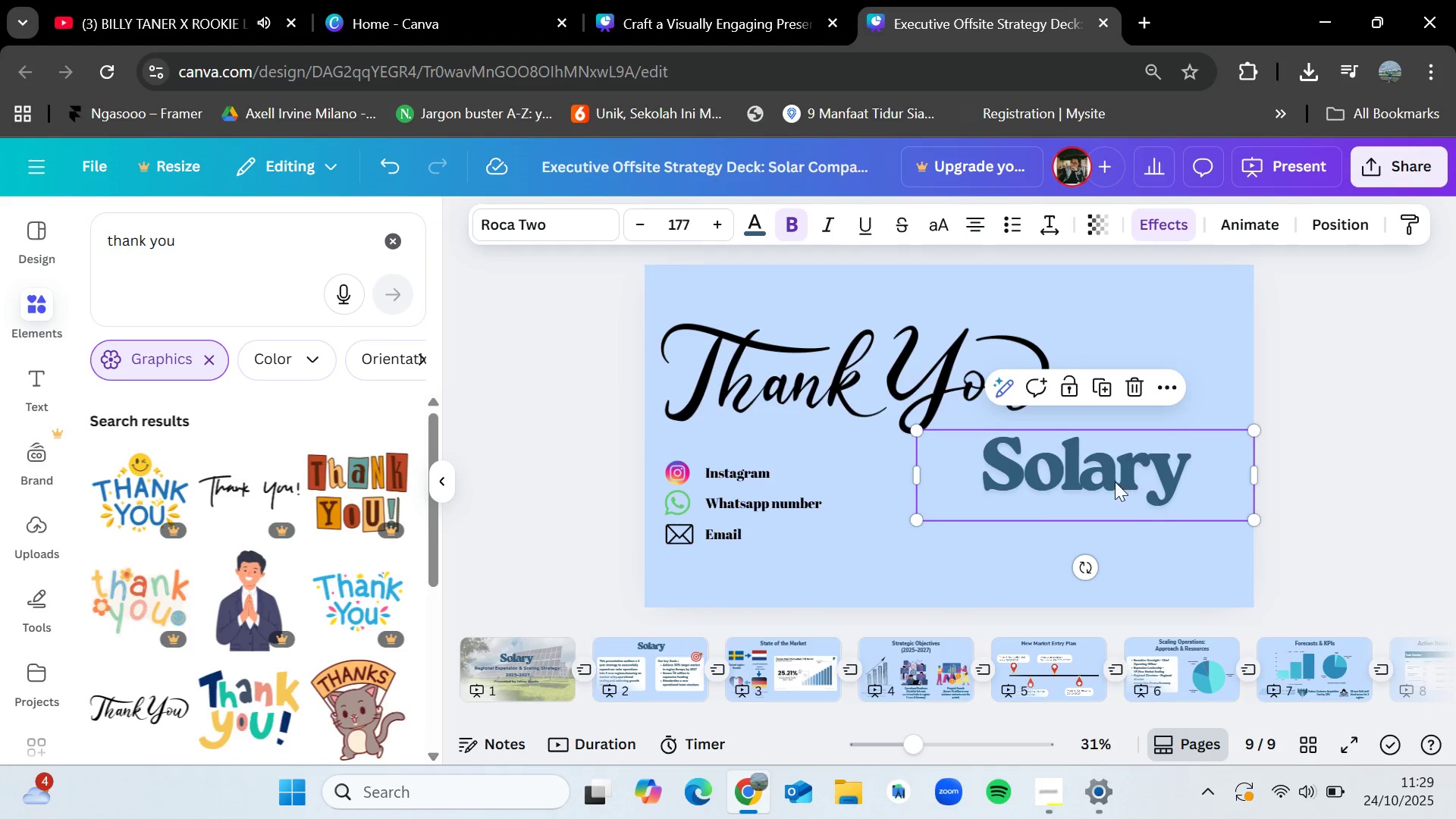 
left_click_drag(start_coordinate=[1115, 481], to_coordinate=[1095, 482])
 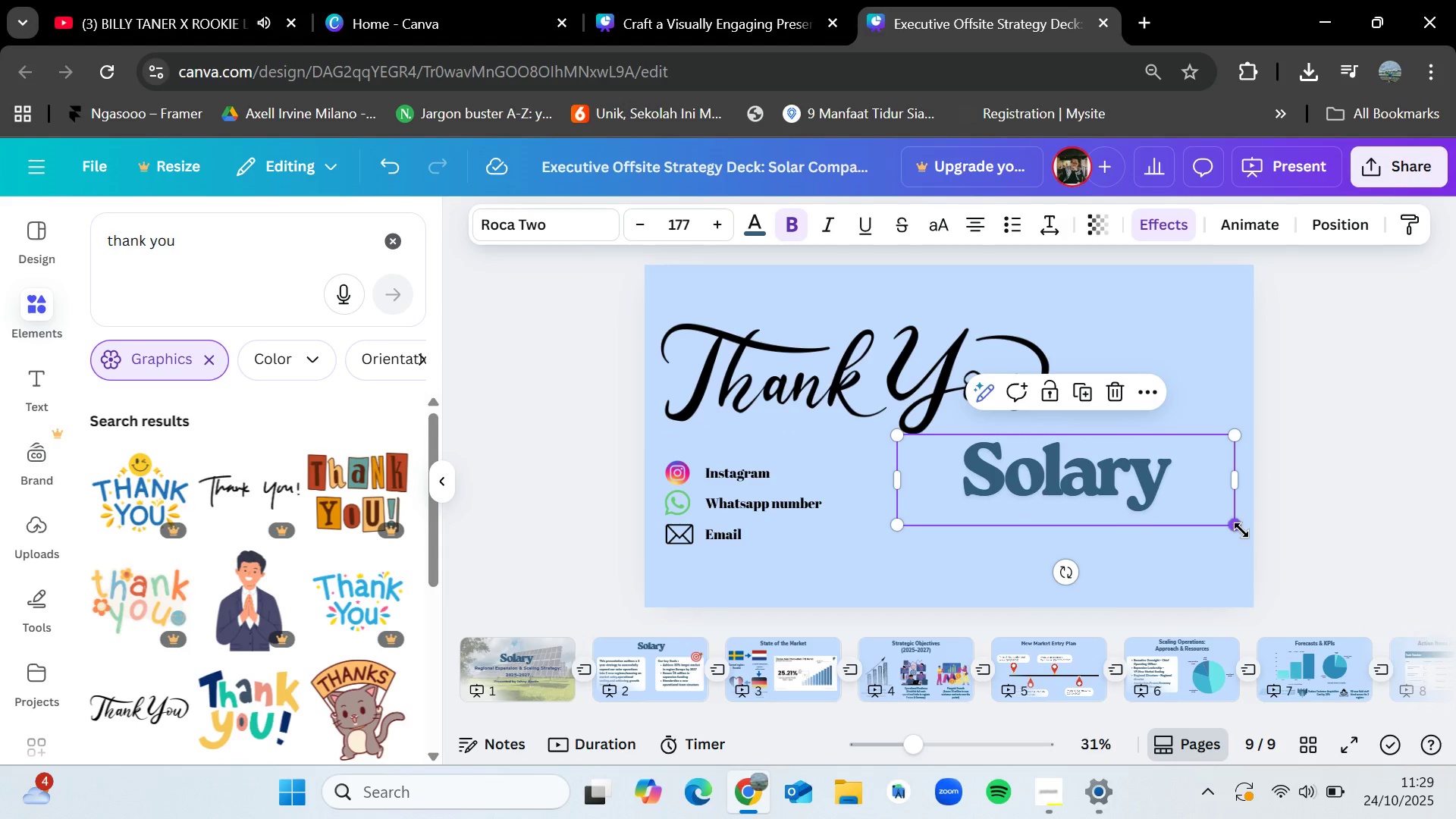 
left_click_drag(start_coordinate=[1240, 528], to_coordinate=[1188, 510])
 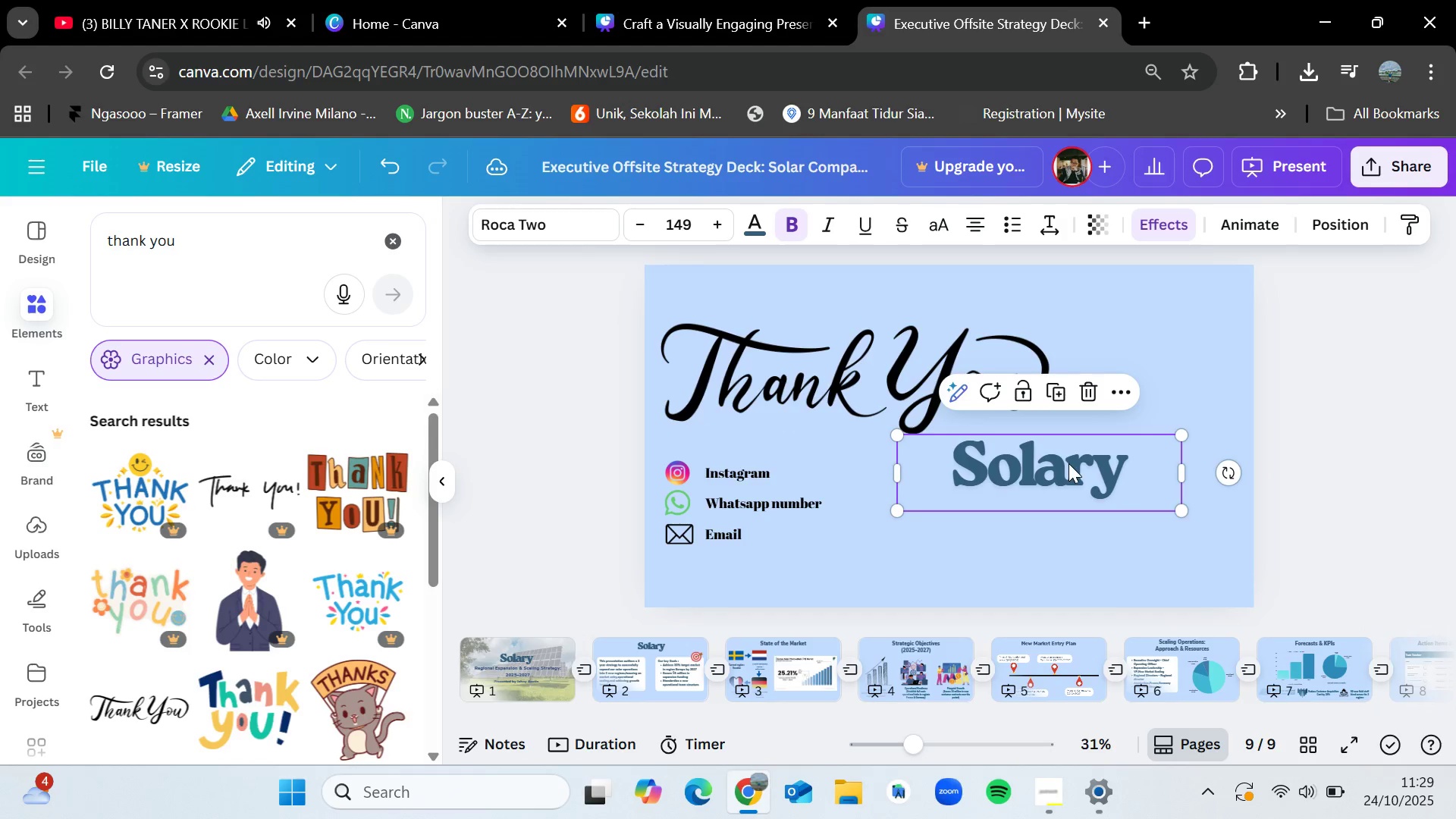 
left_click_drag(start_coordinate=[1068, 463], to_coordinate=[1103, 474])
 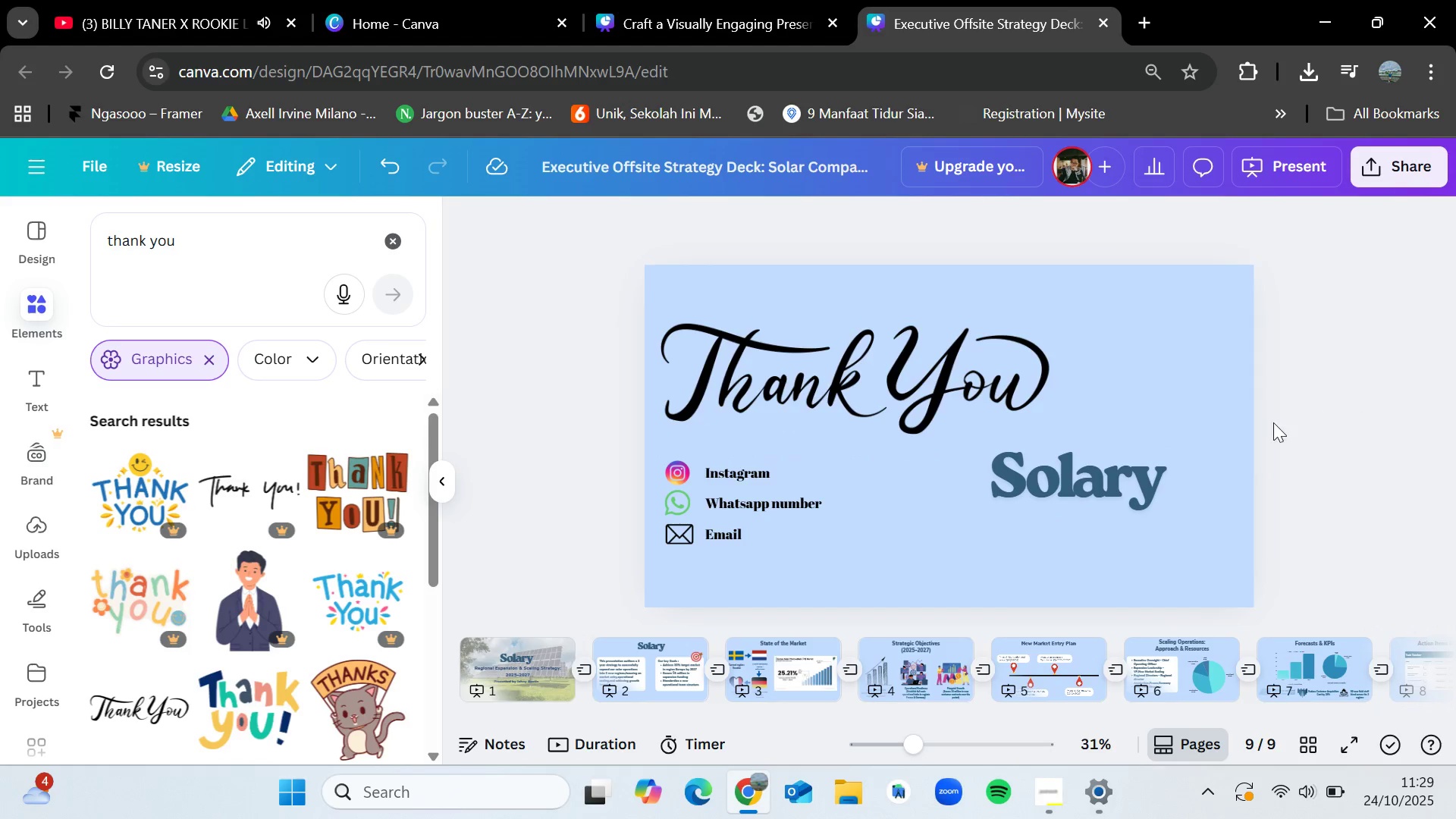 
left_click([950, 410])
 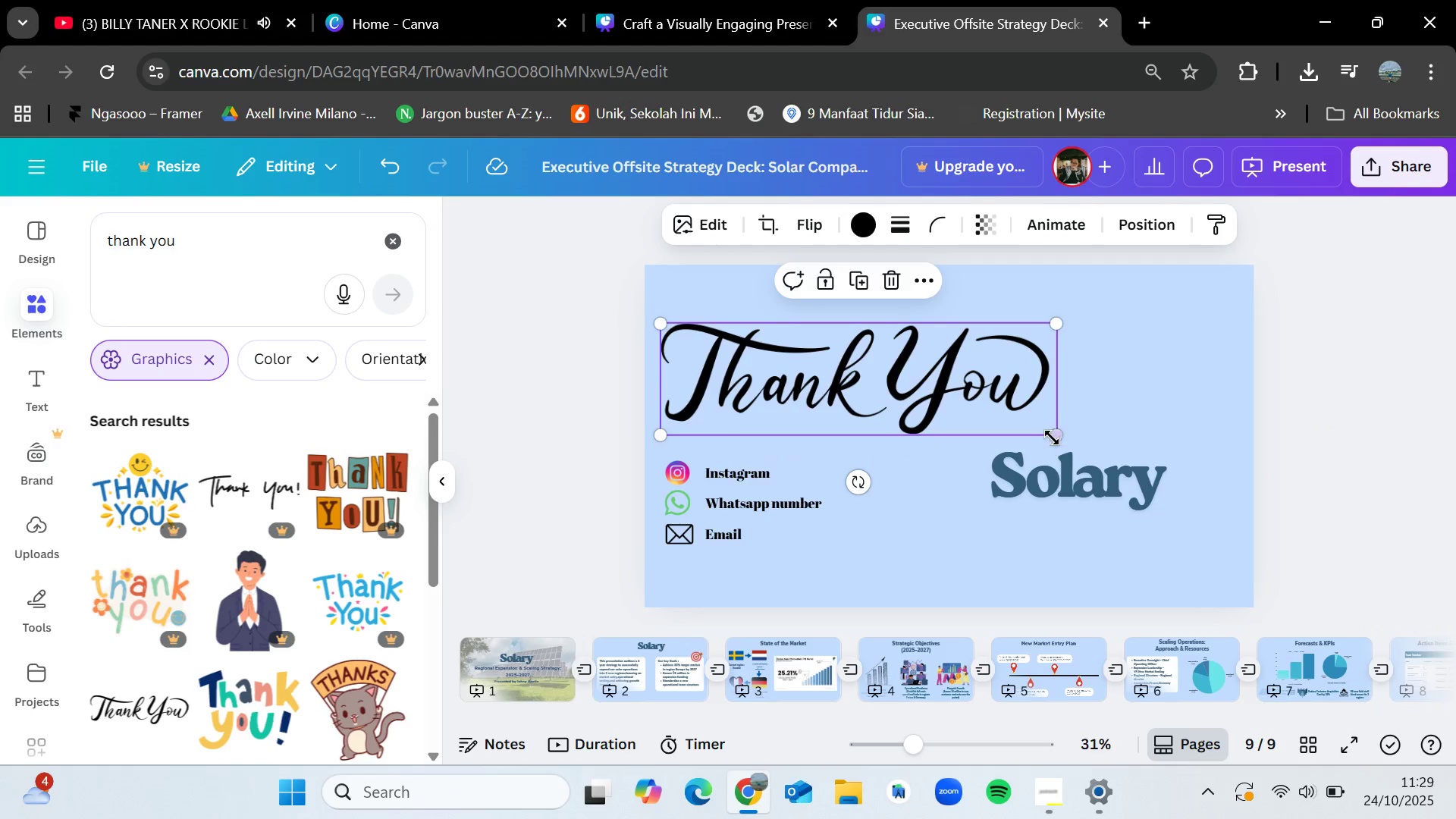 
left_click_drag(start_coordinate=[1052, 437], to_coordinate=[980, 422])
 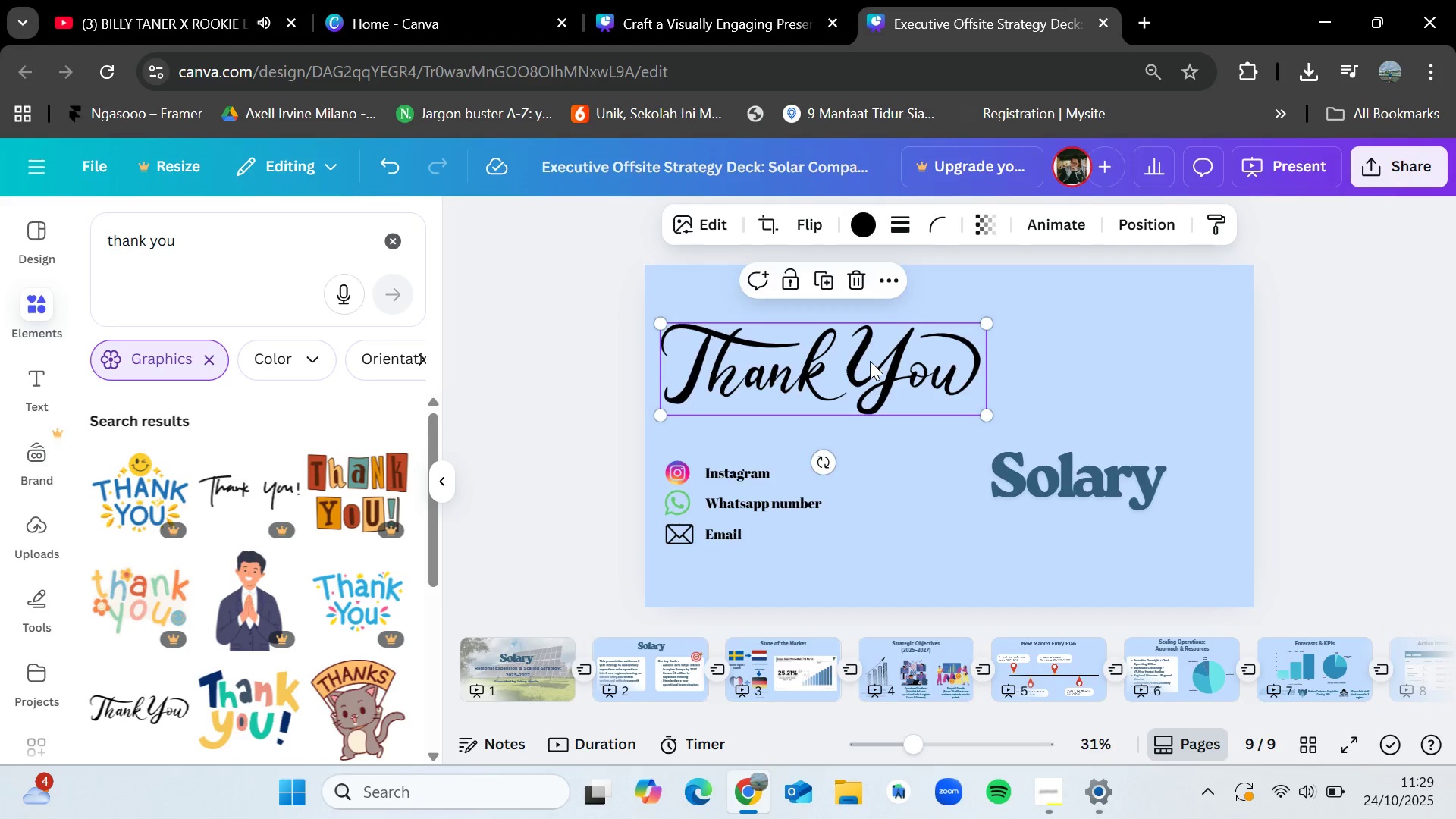 
left_click_drag(start_coordinate=[869, 357], to_coordinate=[849, 373])
 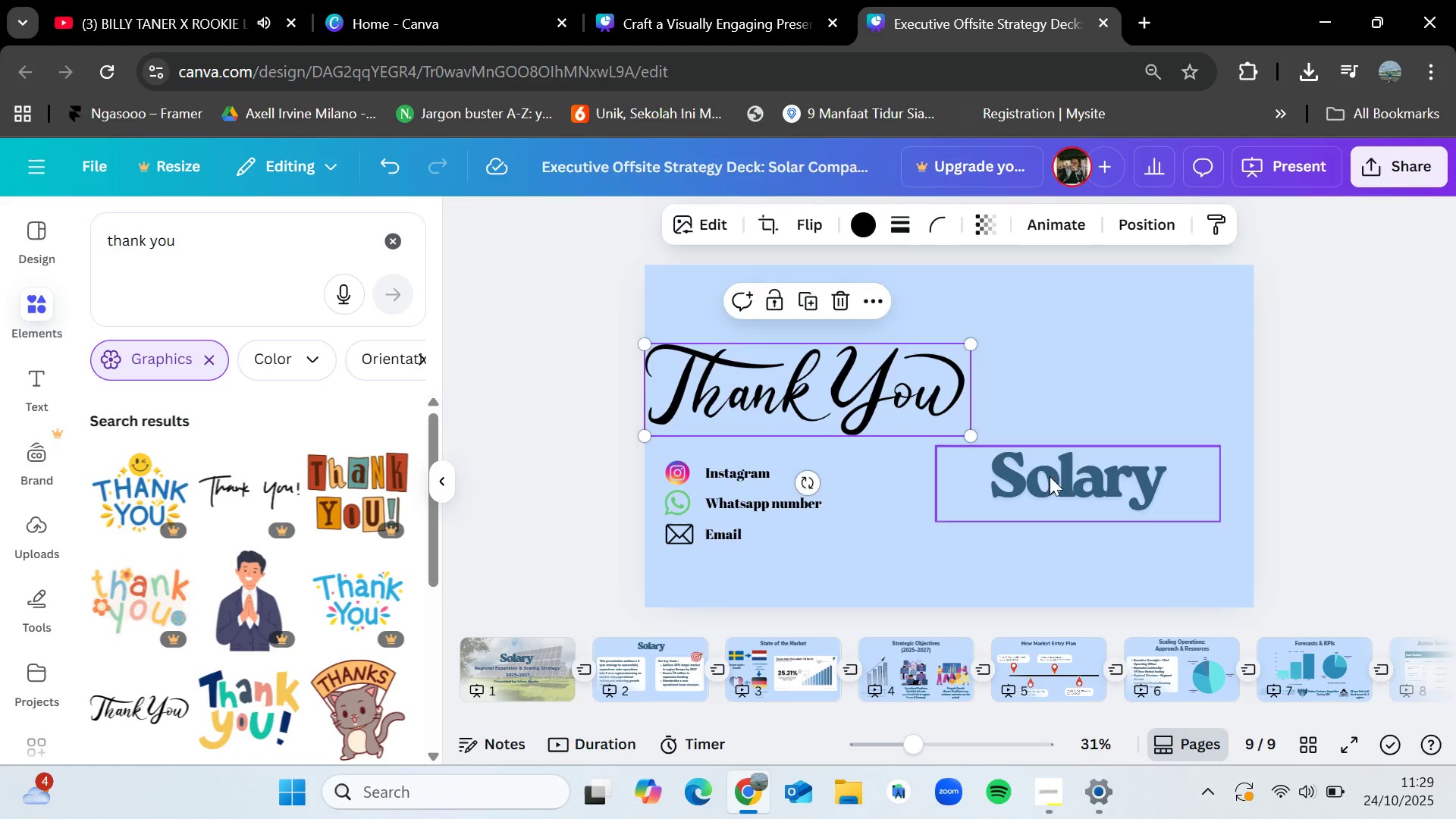 
left_click_drag(start_coordinate=[1047, 475], to_coordinate=[1087, 449])
 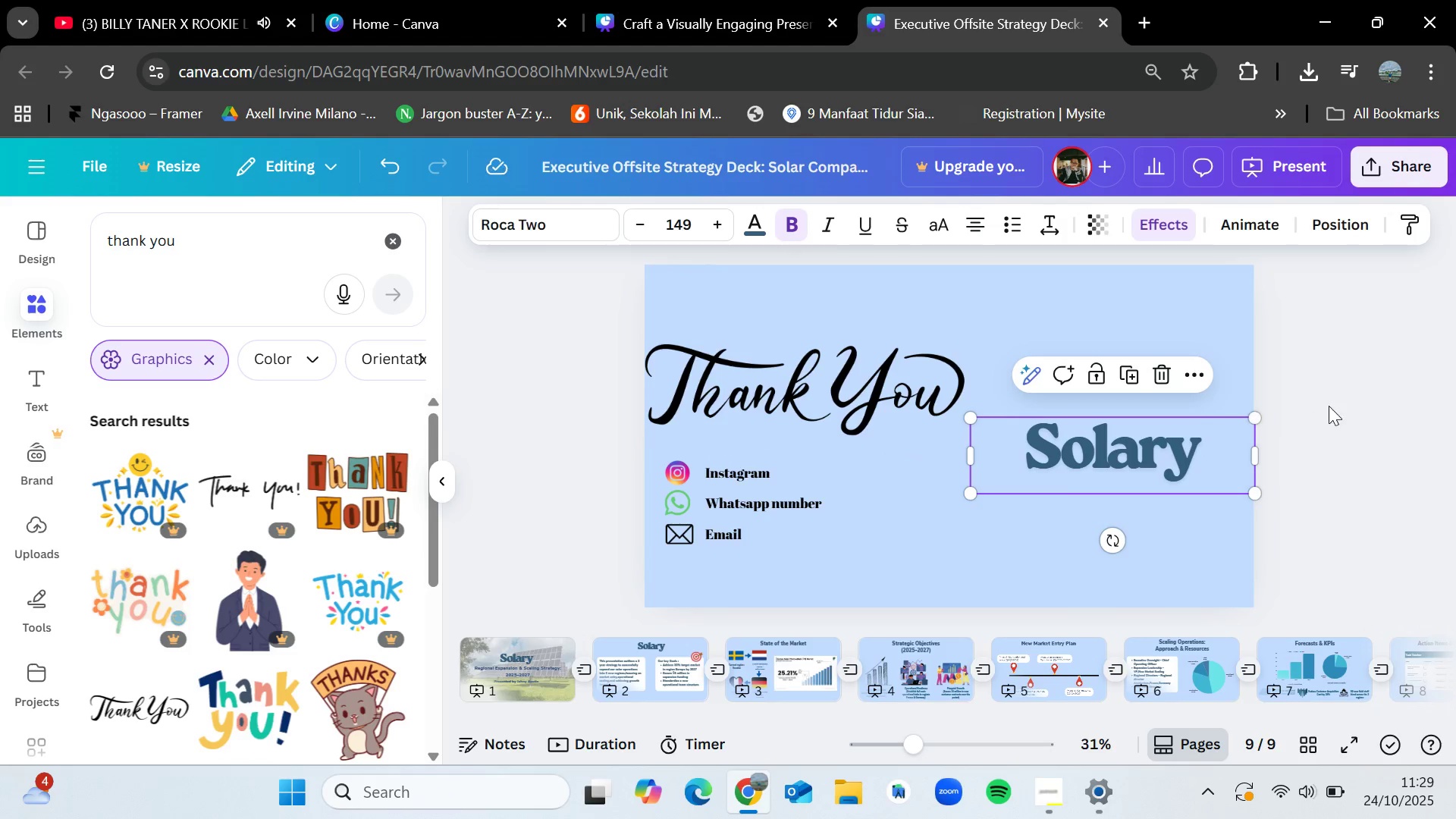 
left_click([1329, 406])
 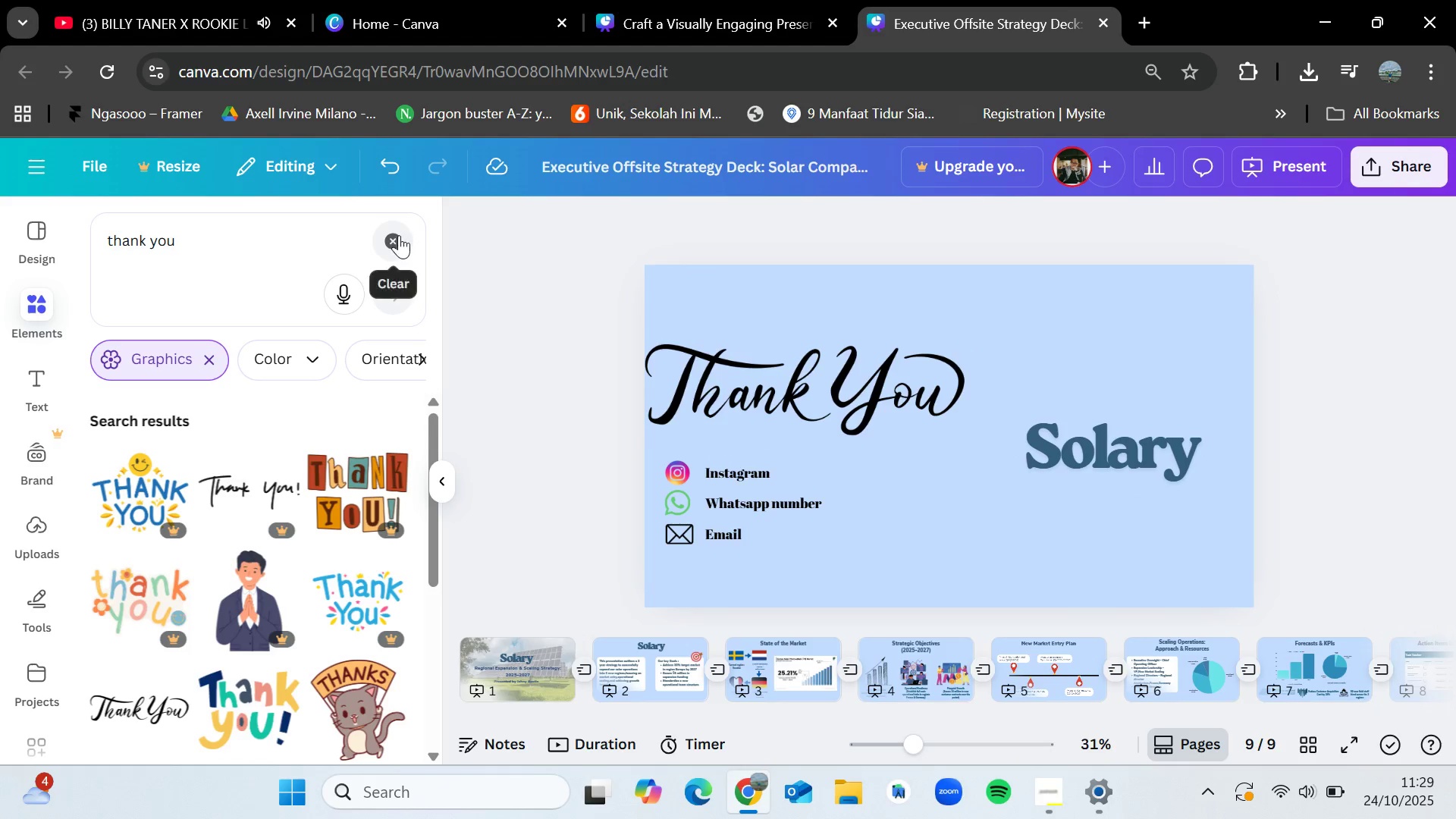 
double_click([264, 248])
 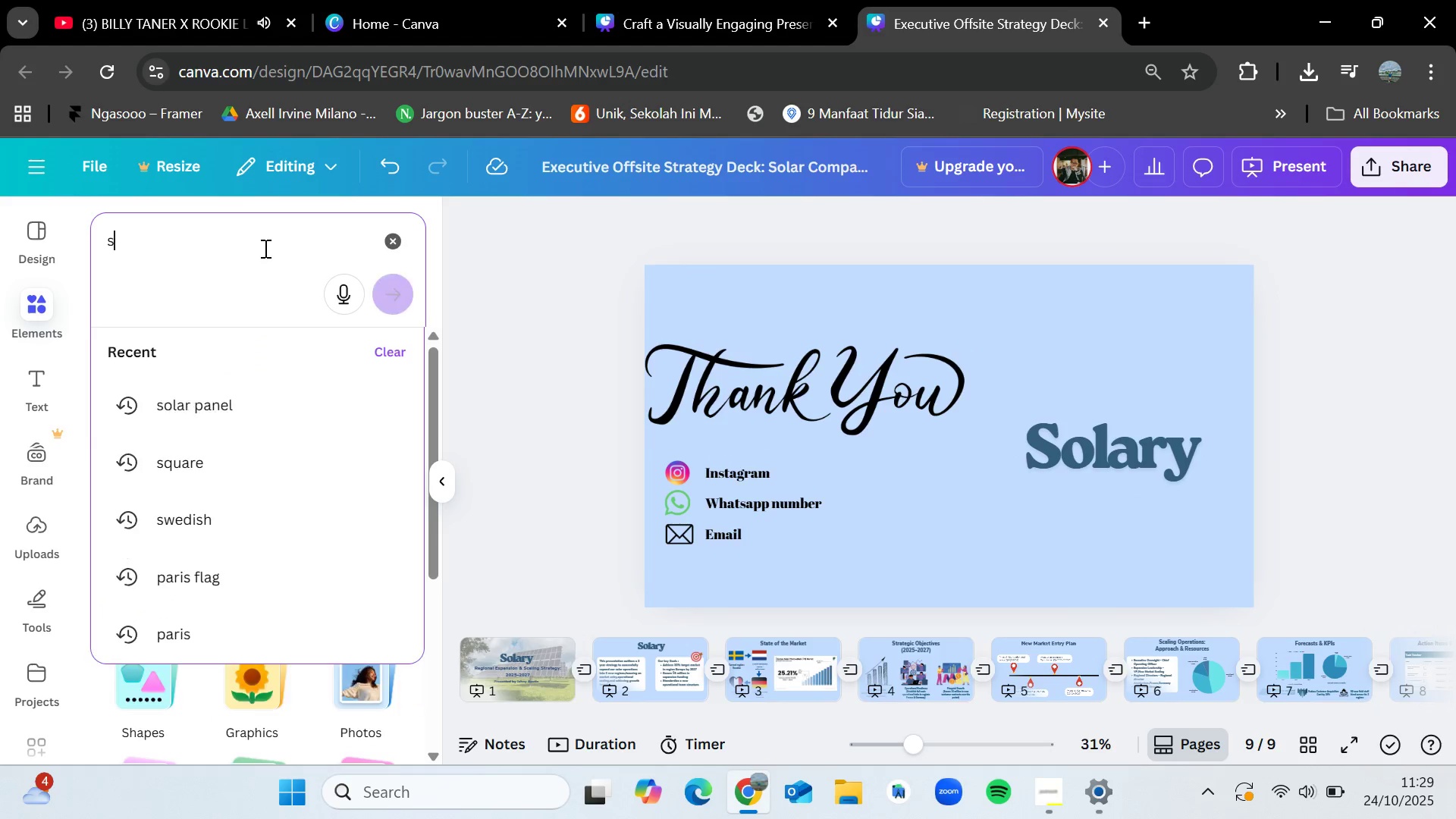 
type(soalr)
 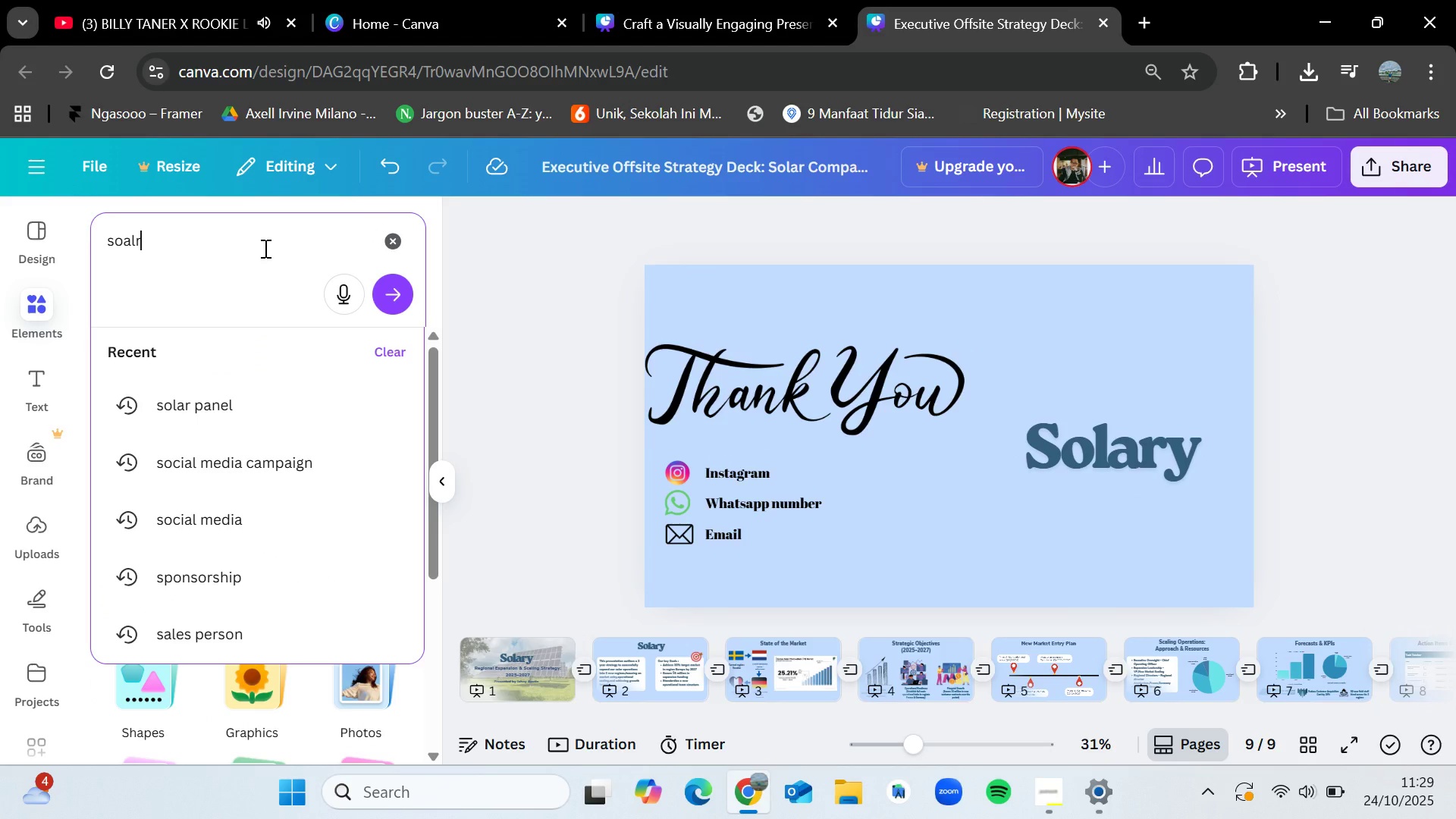 
key(Enter)
 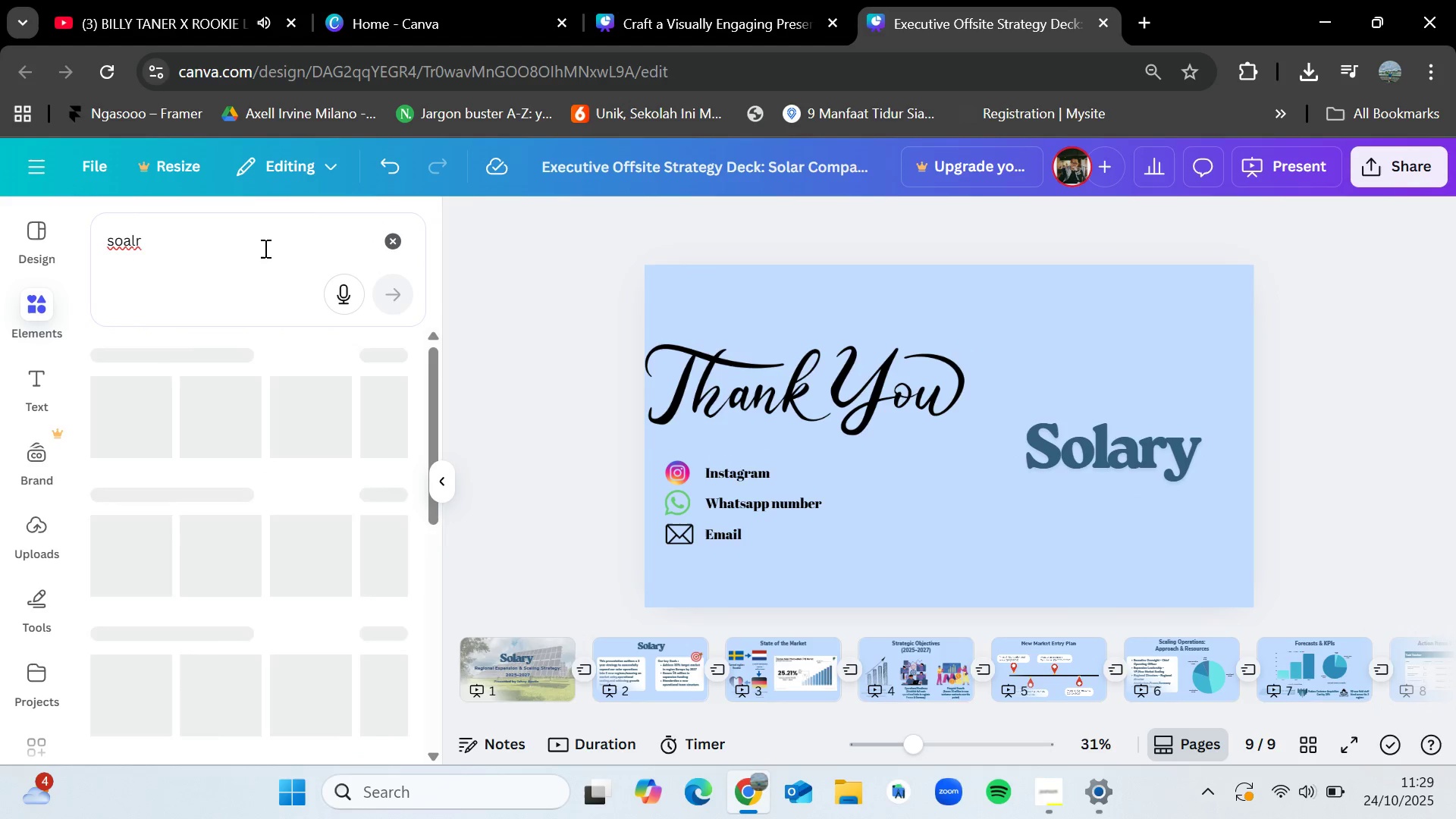 
left_click([264, 248])
 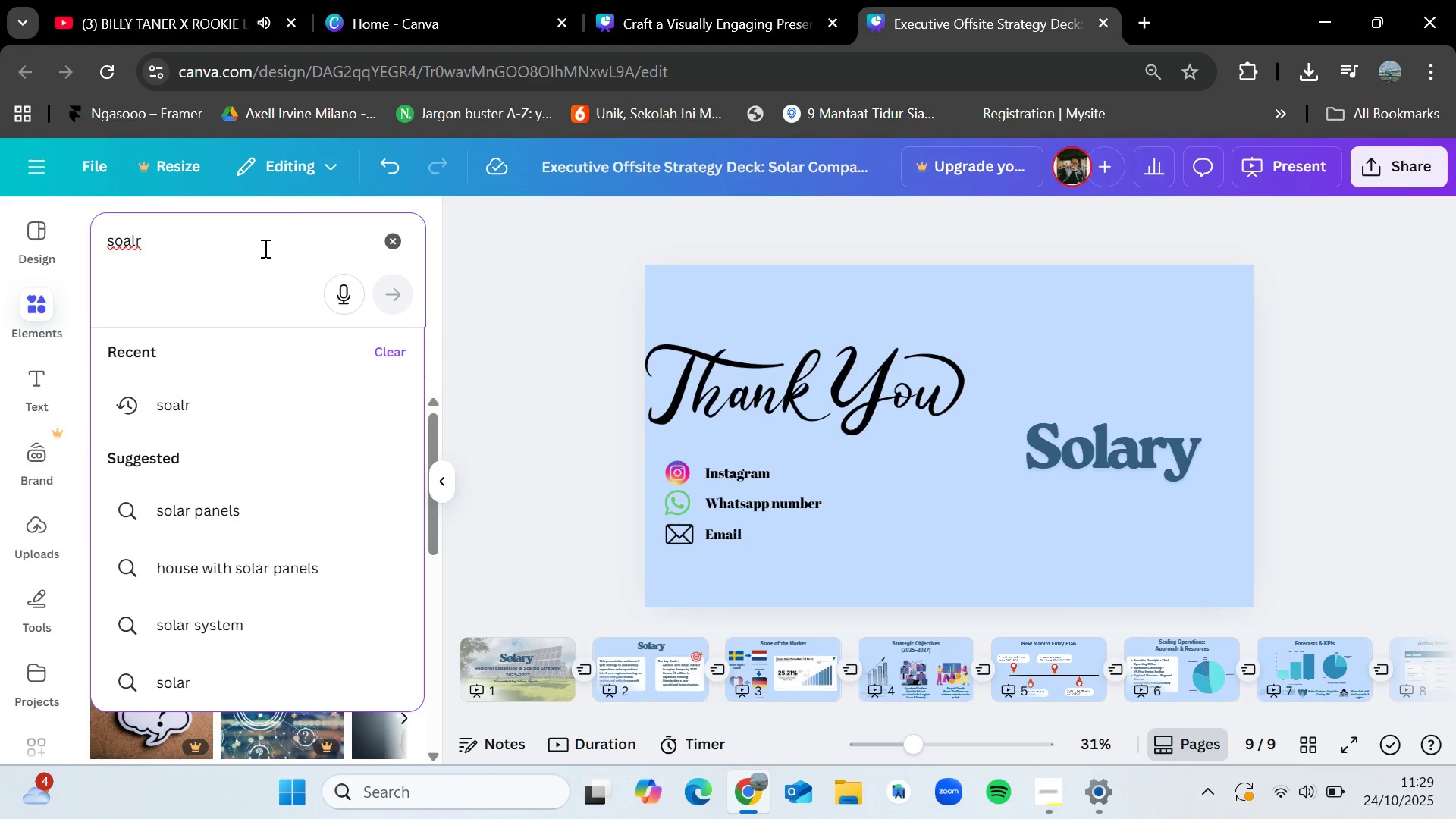 
key(Backspace)
key(Backspace)
key(Backspace)
type(lar panel)
 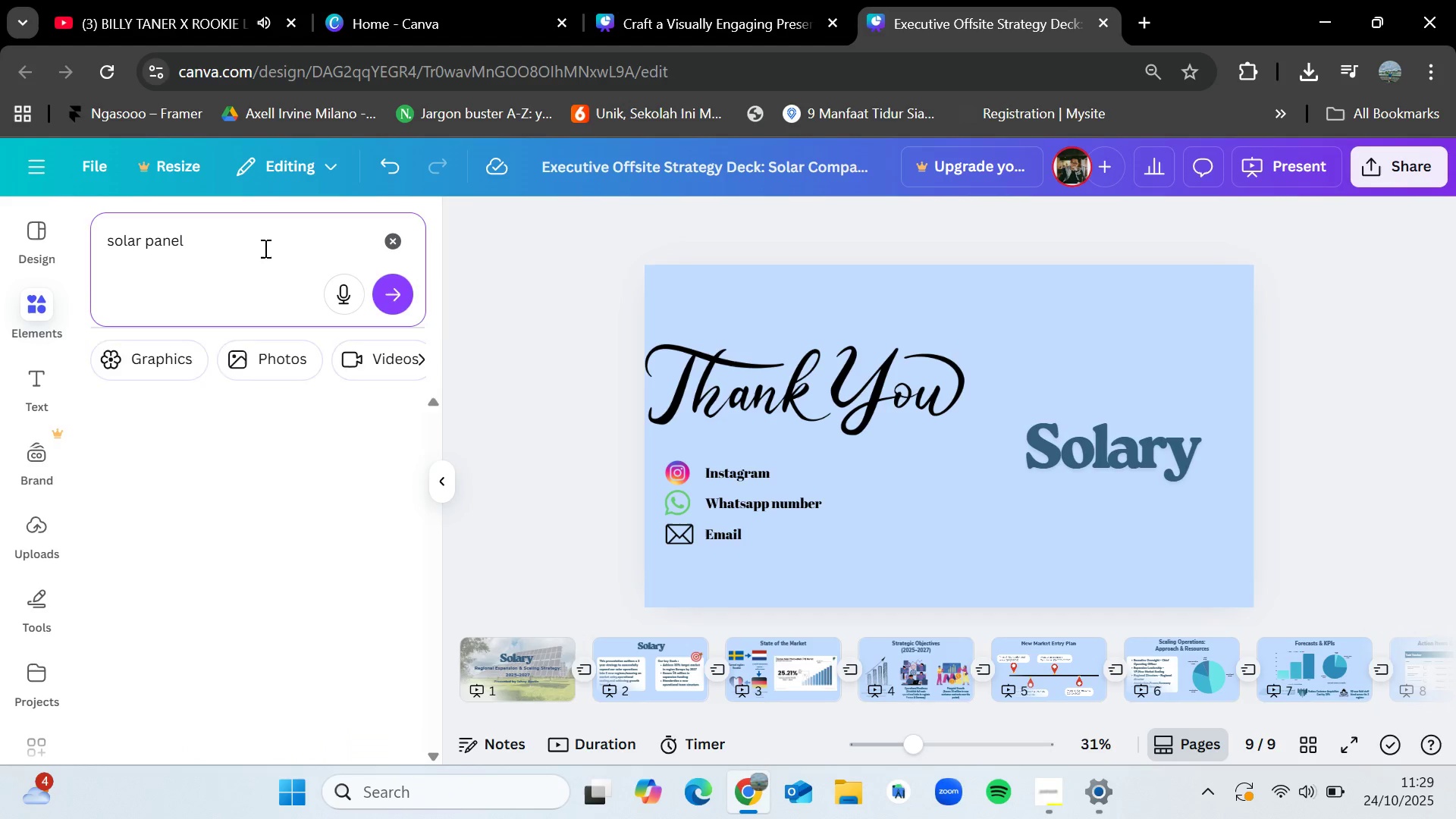 
key(Enter)
 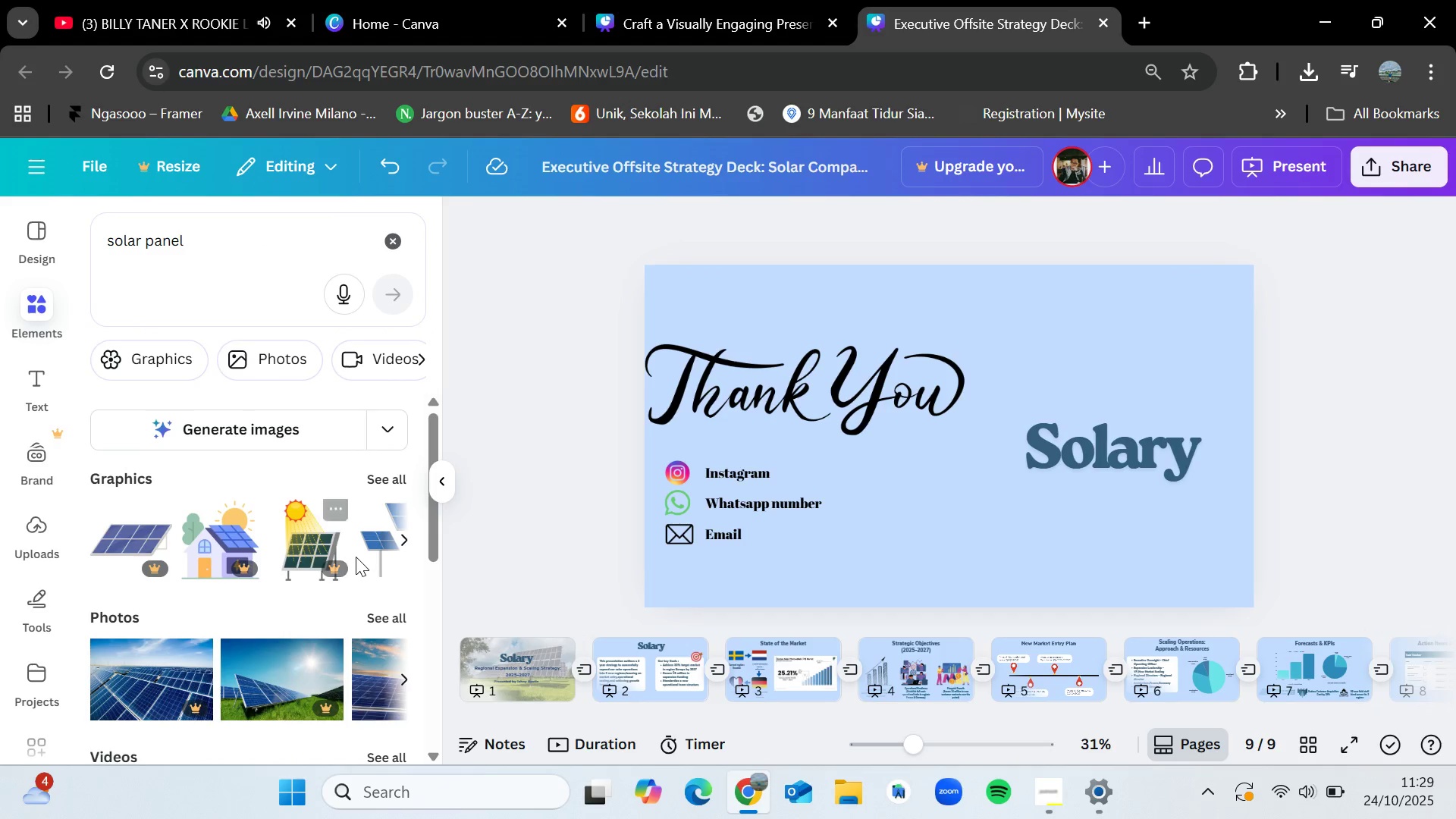 
scroll: coordinate [330, 611], scroll_direction: down, amount: 1.0
 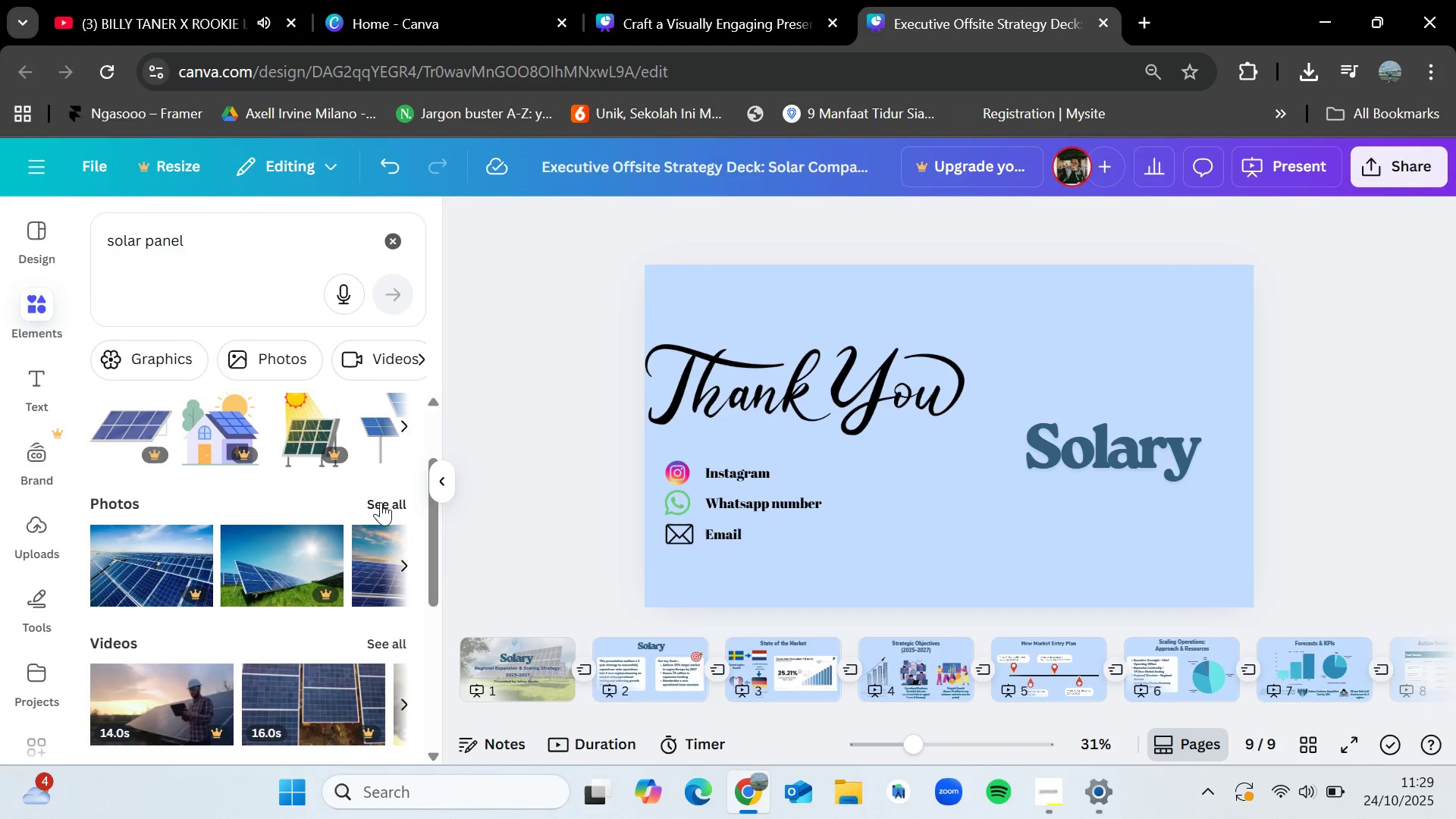 
left_click([381, 502])
 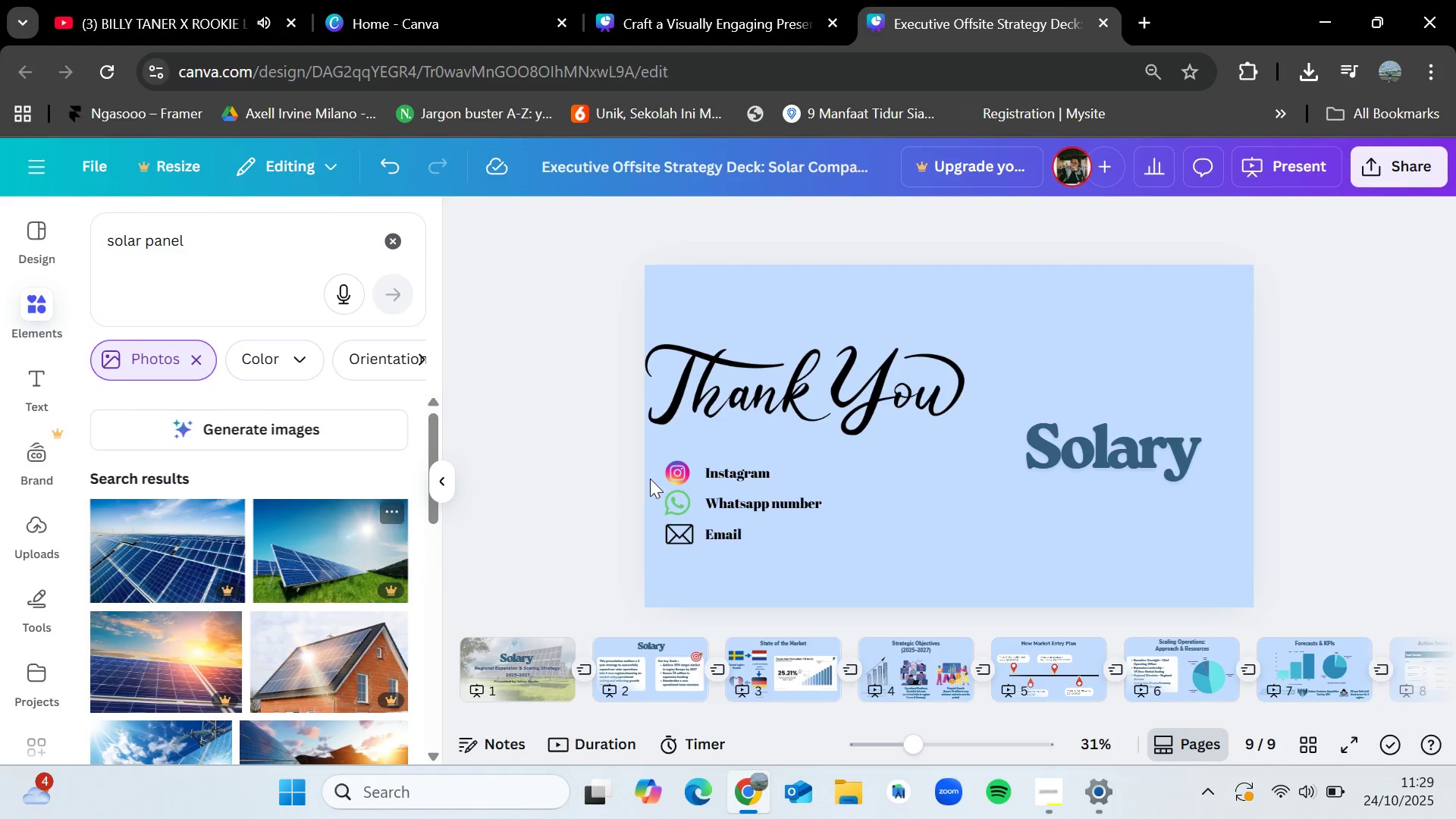 
left_click_drag(start_coordinate=[720, 397], to_coordinate=[731, 397])
 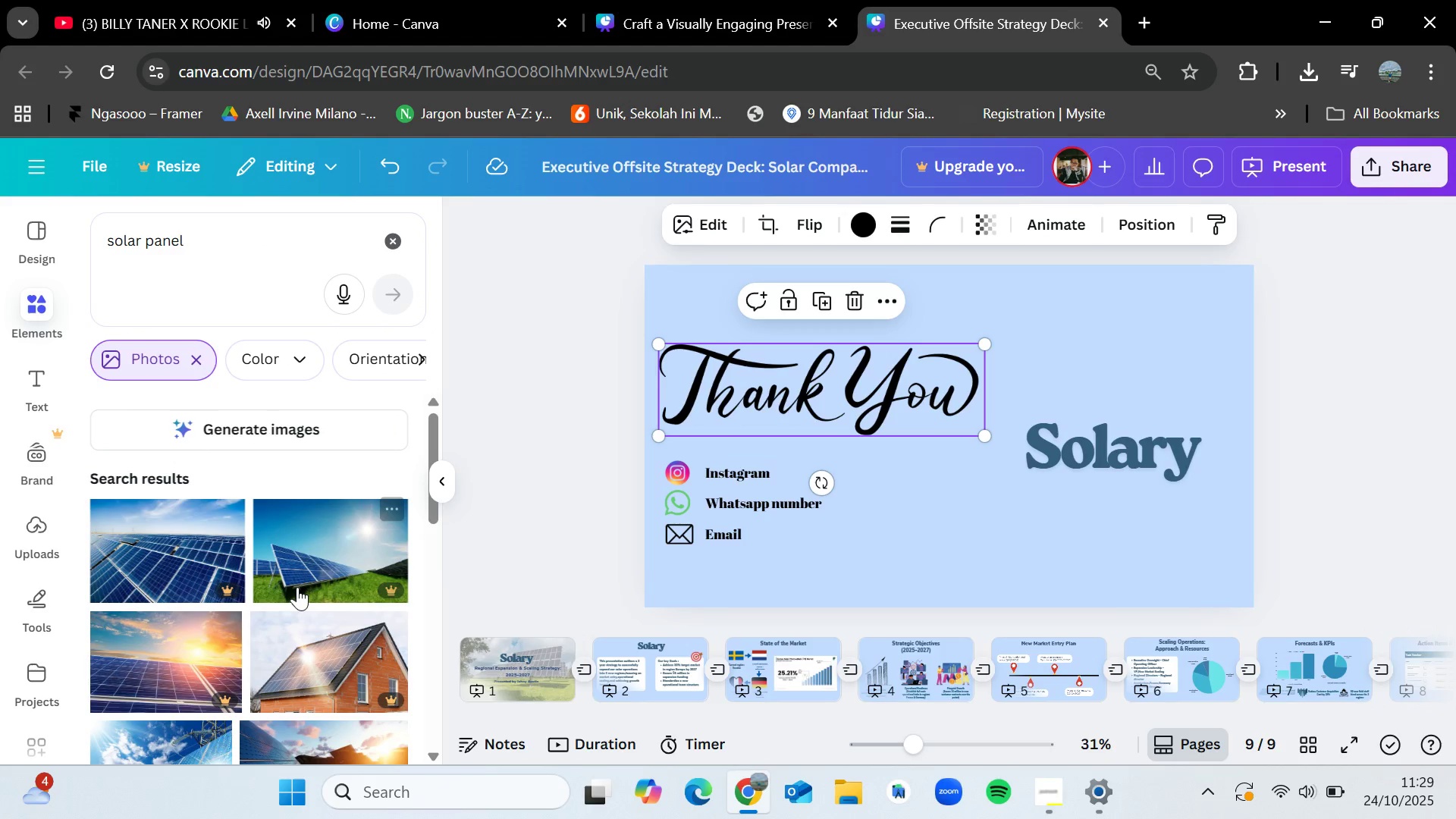 
scroll: coordinate [306, 641], scroll_direction: down, amount: 3.0
 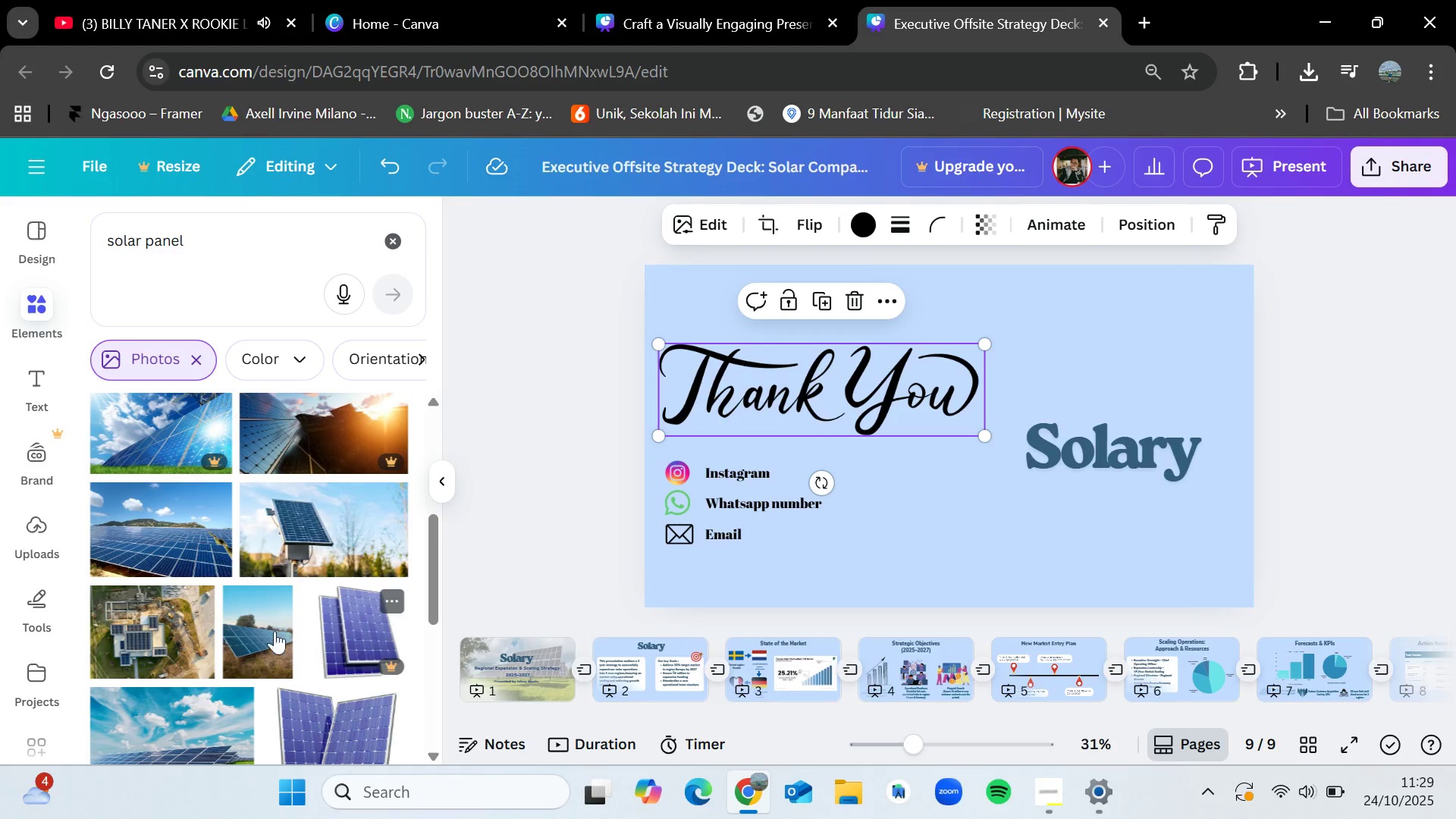 
left_click_drag(start_coordinate=[249, 627], to_coordinate=[265, 638])
 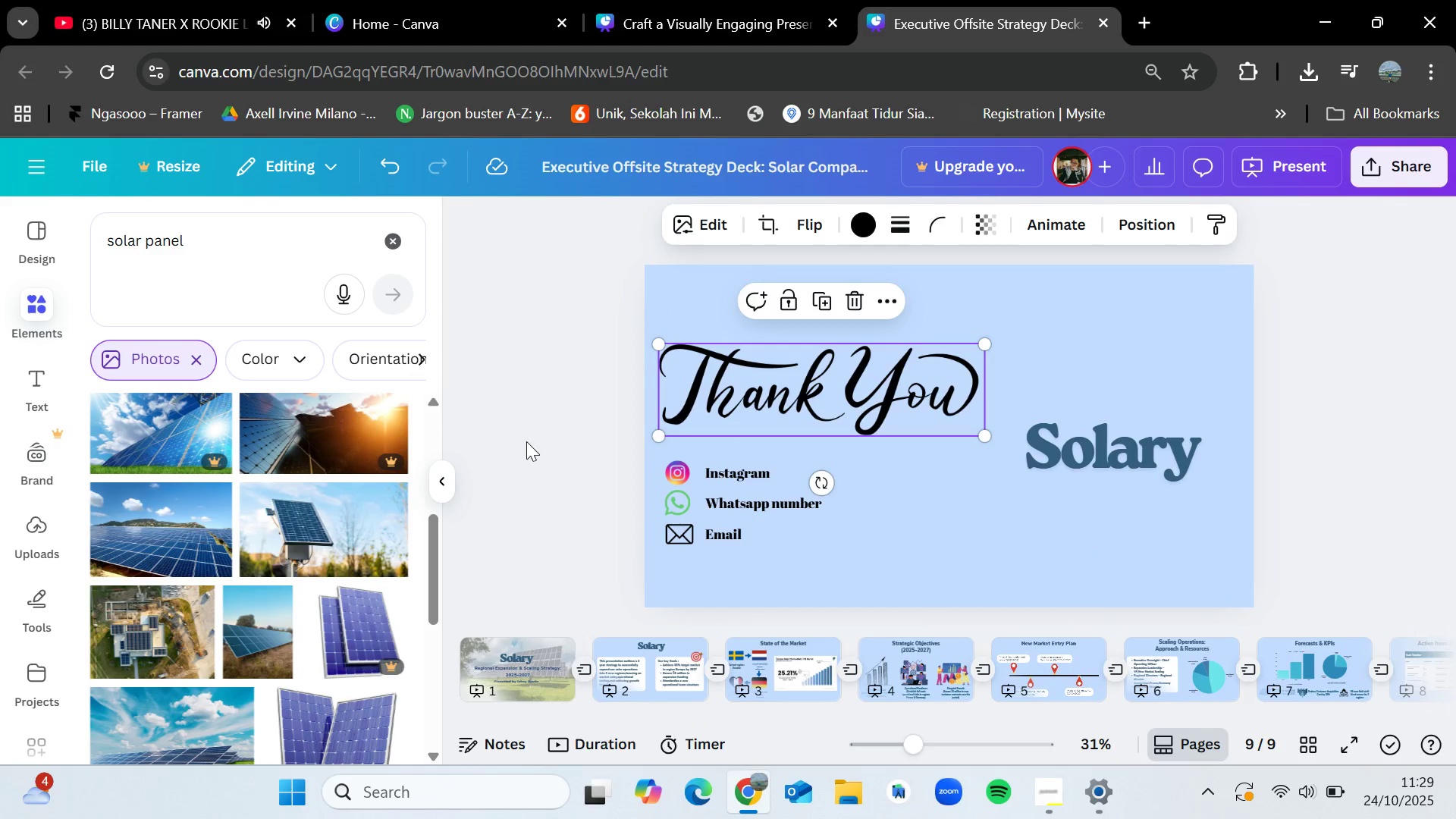 
left_click([526, 441])
 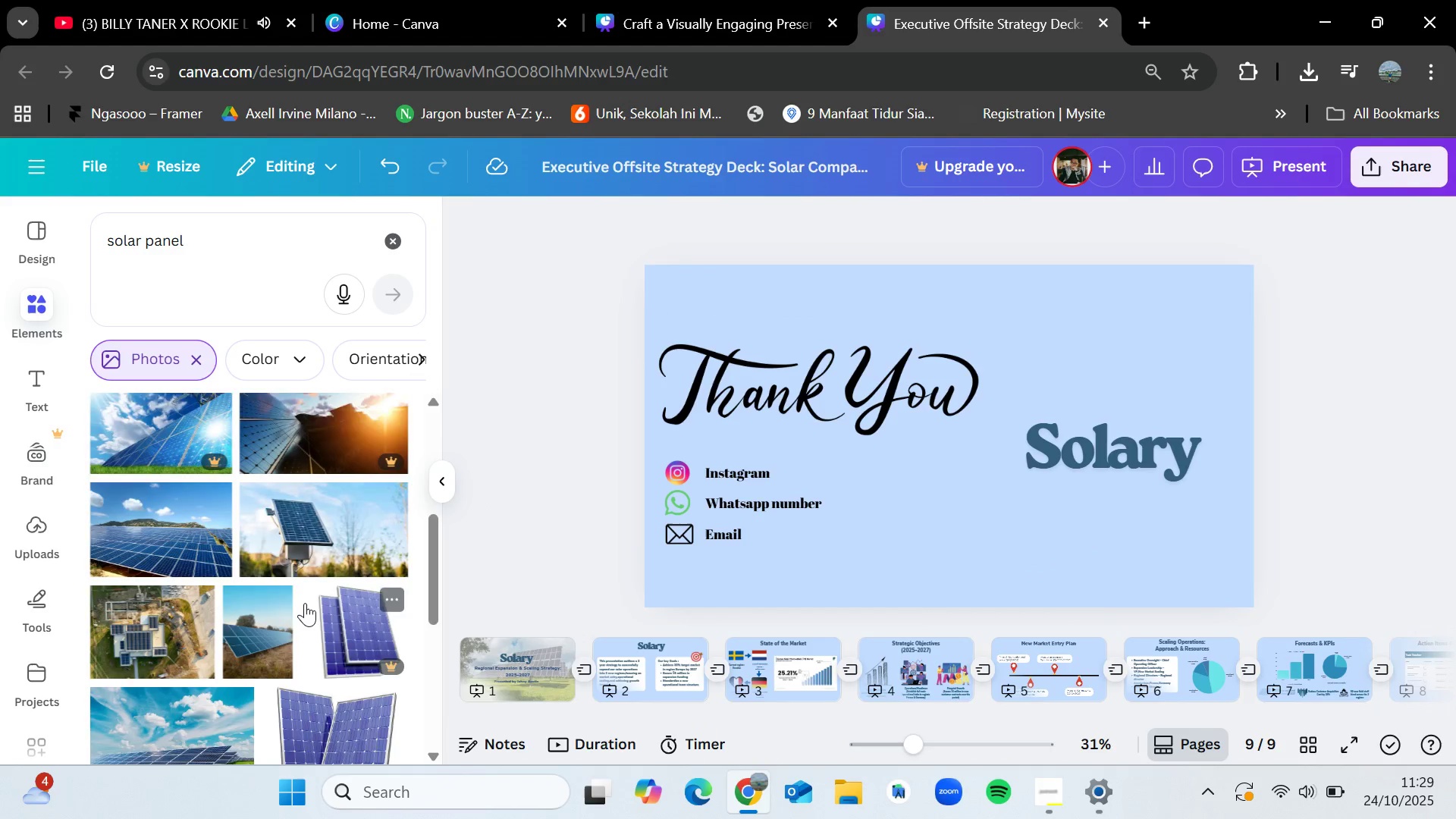 
scroll: coordinate [279, 628], scroll_direction: down, amount: 12.0
 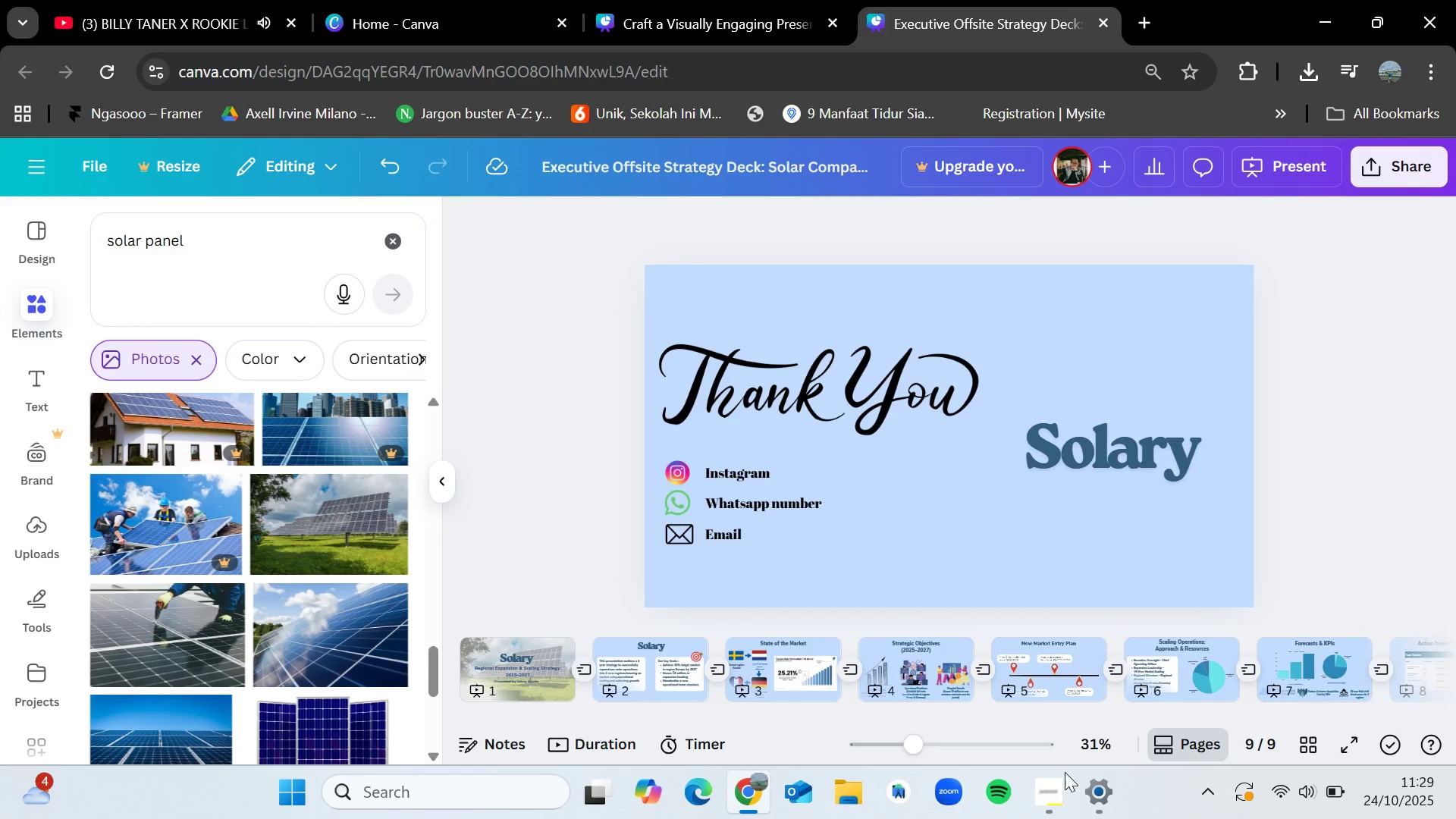 
left_click([1067, 776])